 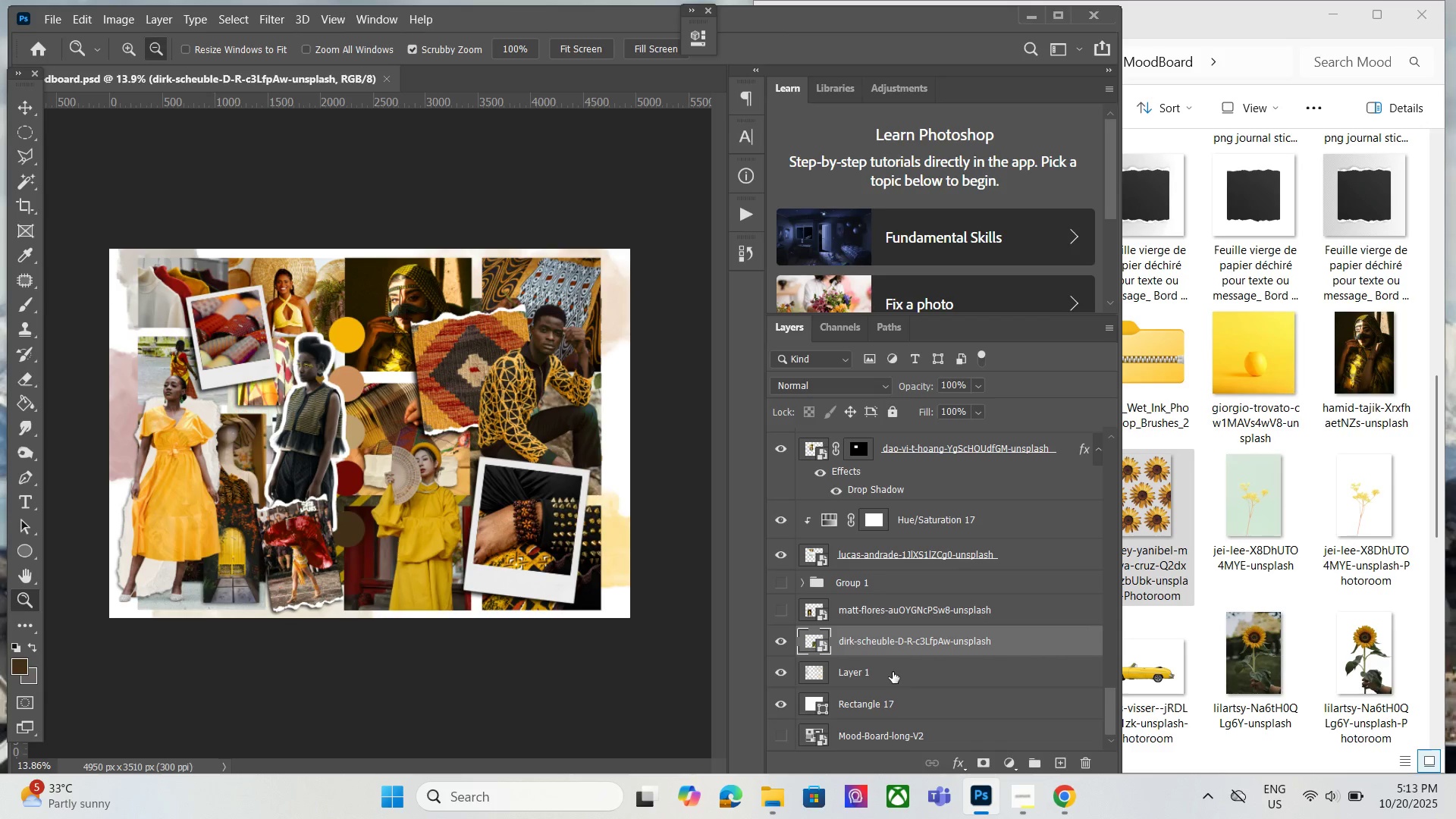 
left_click([893, 672])
 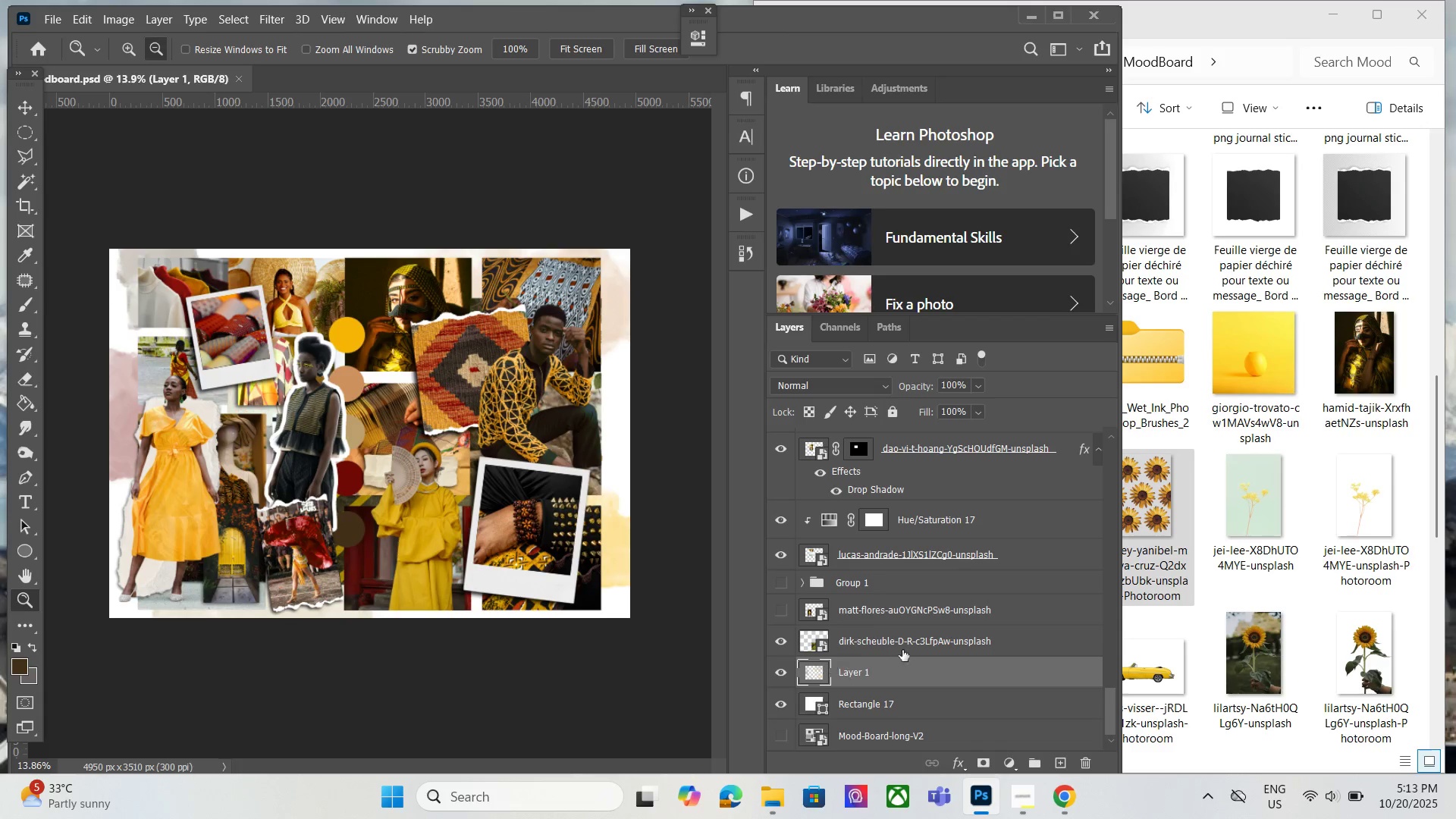 
scroll: coordinate [865, 678], scroll_direction: down, amount: 7.0
 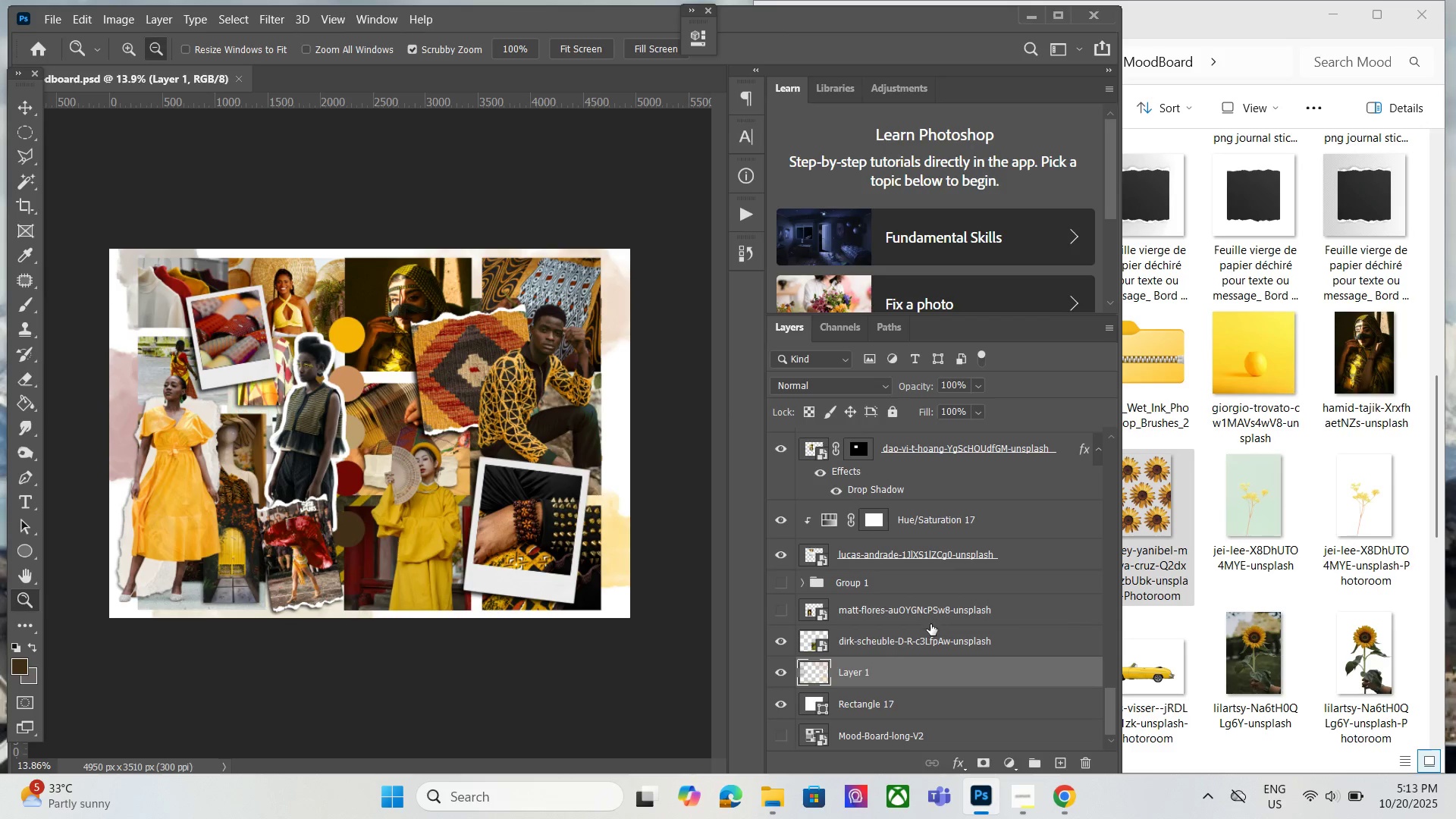 
left_click([918, 641])
 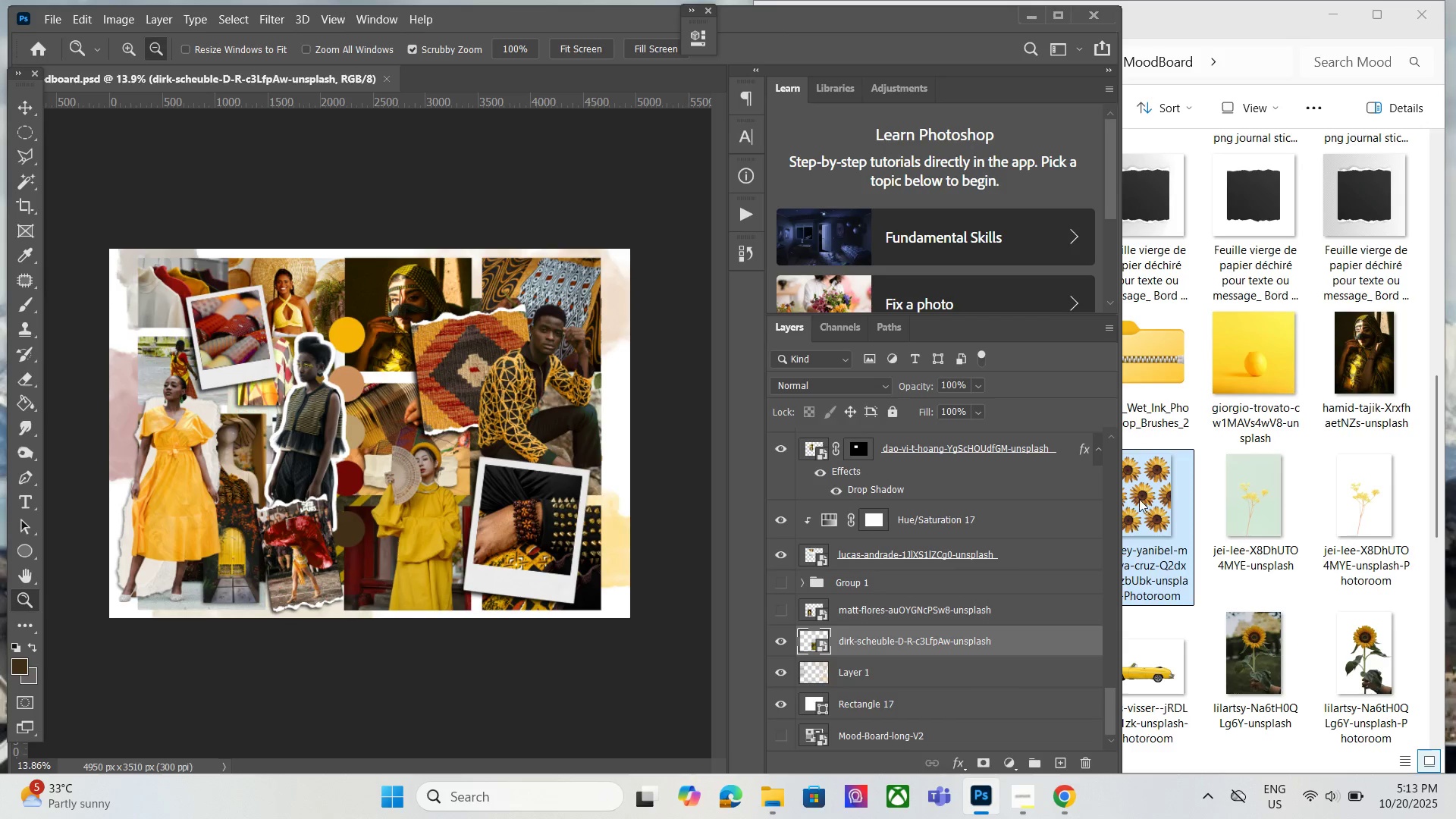 
left_click([1125, 499])
 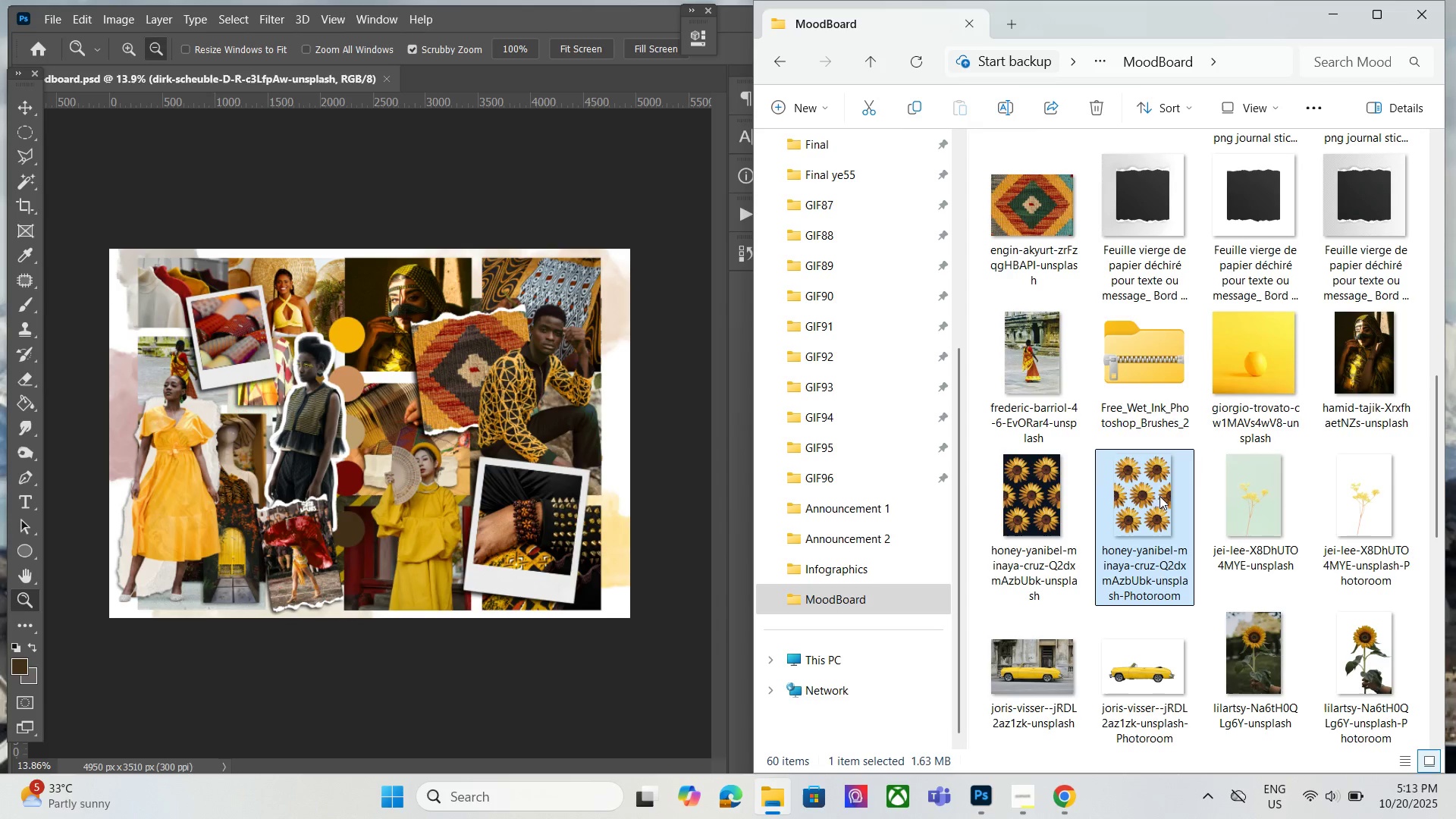 
left_click_drag(start_coordinate=[1152, 494], to_coordinate=[322, 377])
 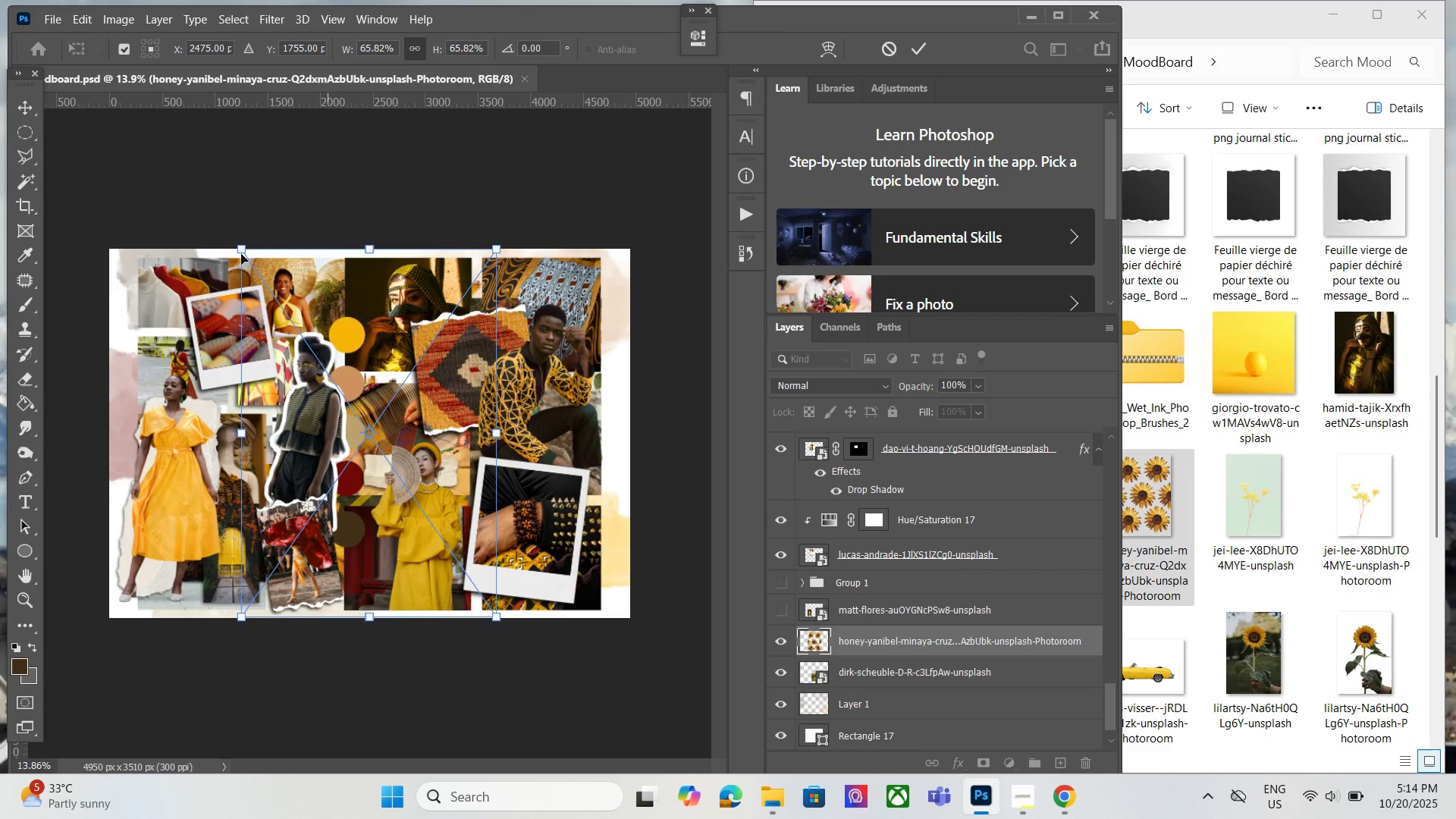 
left_click([240, 244])
 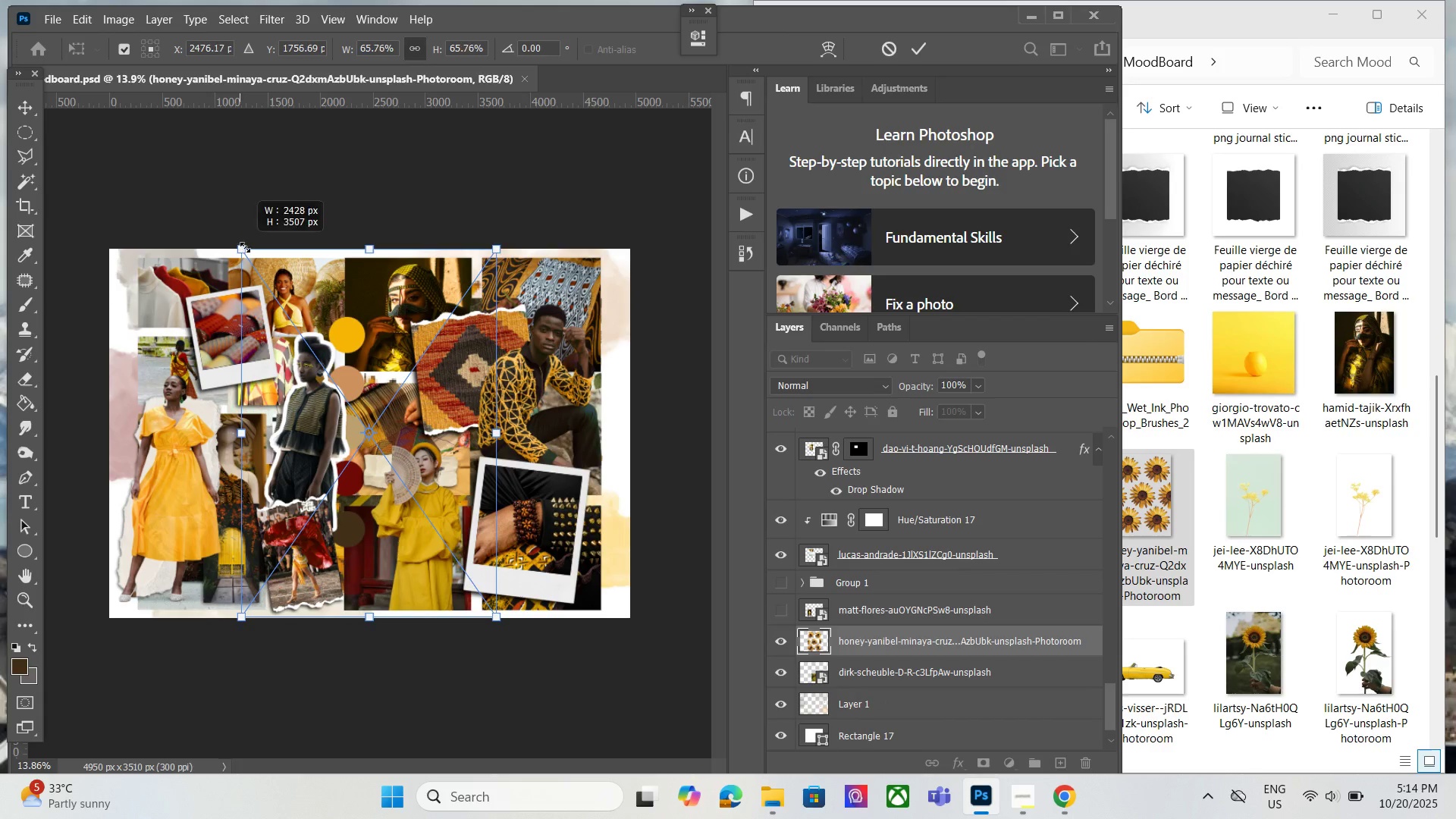 
left_click_drag(start_coordinate=[240, 244], to_coordinate=[390, 403])
 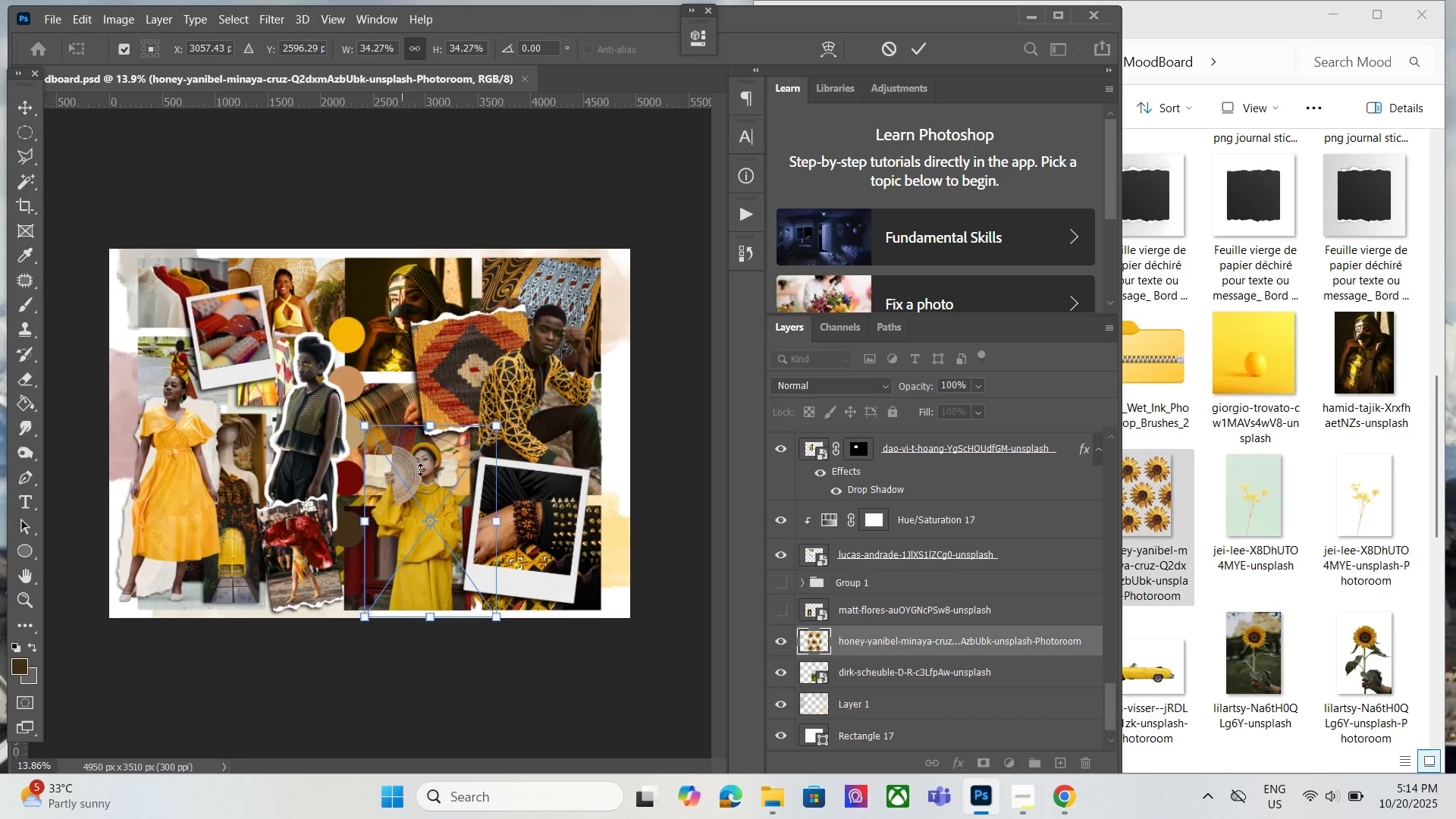 
left_click_drag(start_coordinate=[418, 468], to_coordinate=[372, 318])
 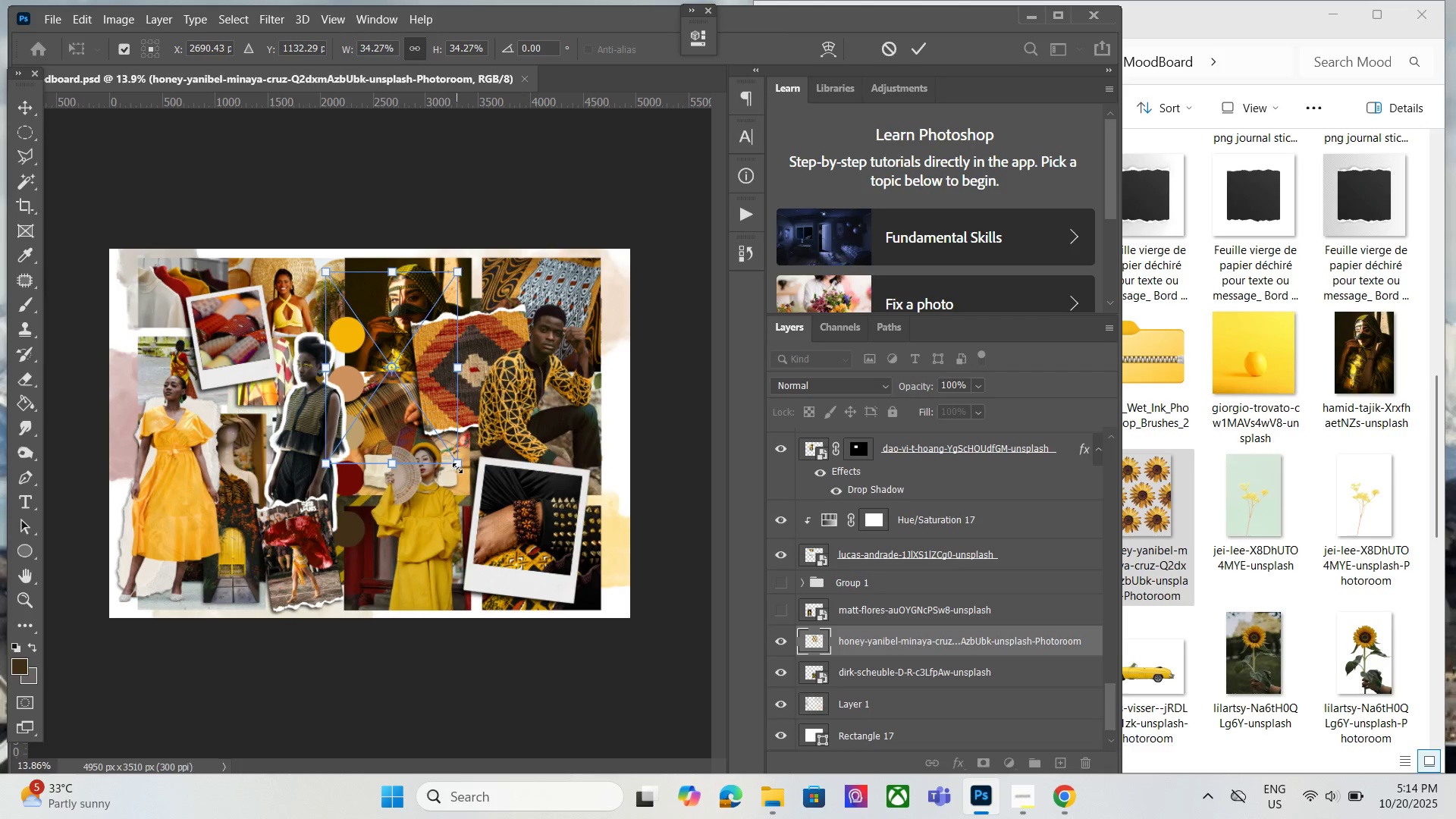 
left_click_drag(start_coordinate=[459, 468], to_coordinate=[383, 345])
 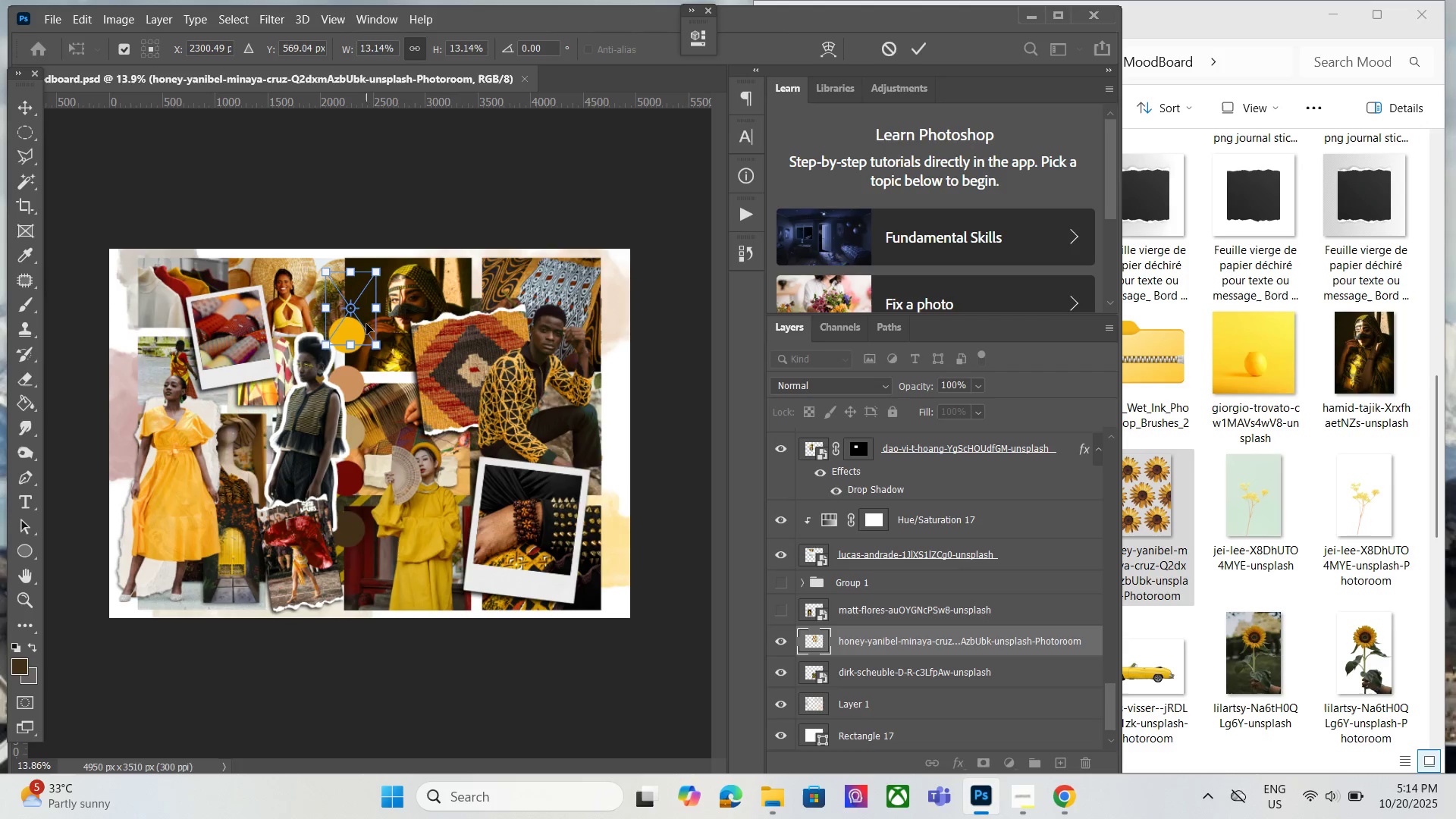 
left_click_drag(start_coordinate=[366, 324], to_coordinate=[405, 390])
 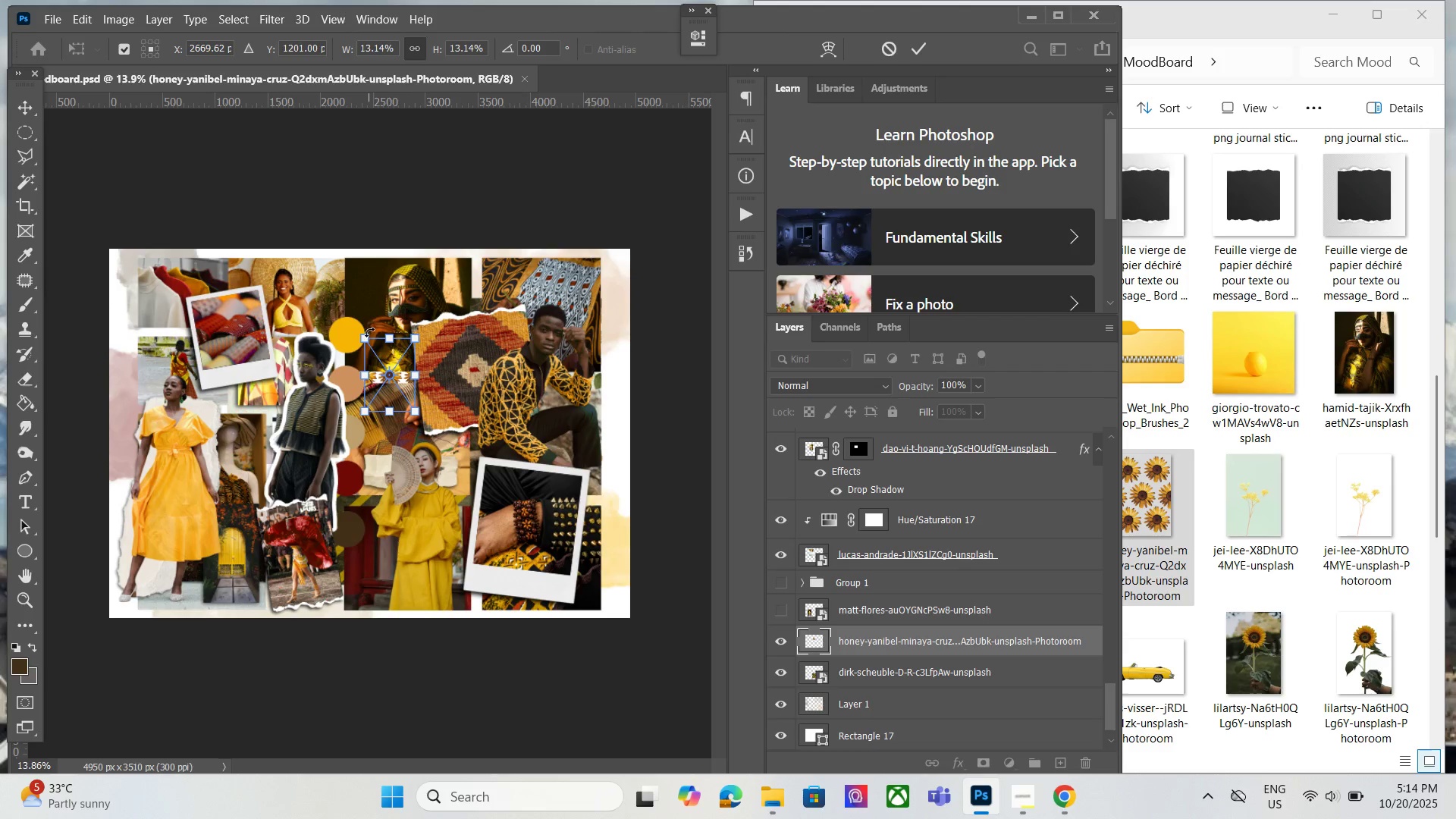 
left_click_drag(start_coordinate=[369, 333], to_coordinate=[319, 309])
 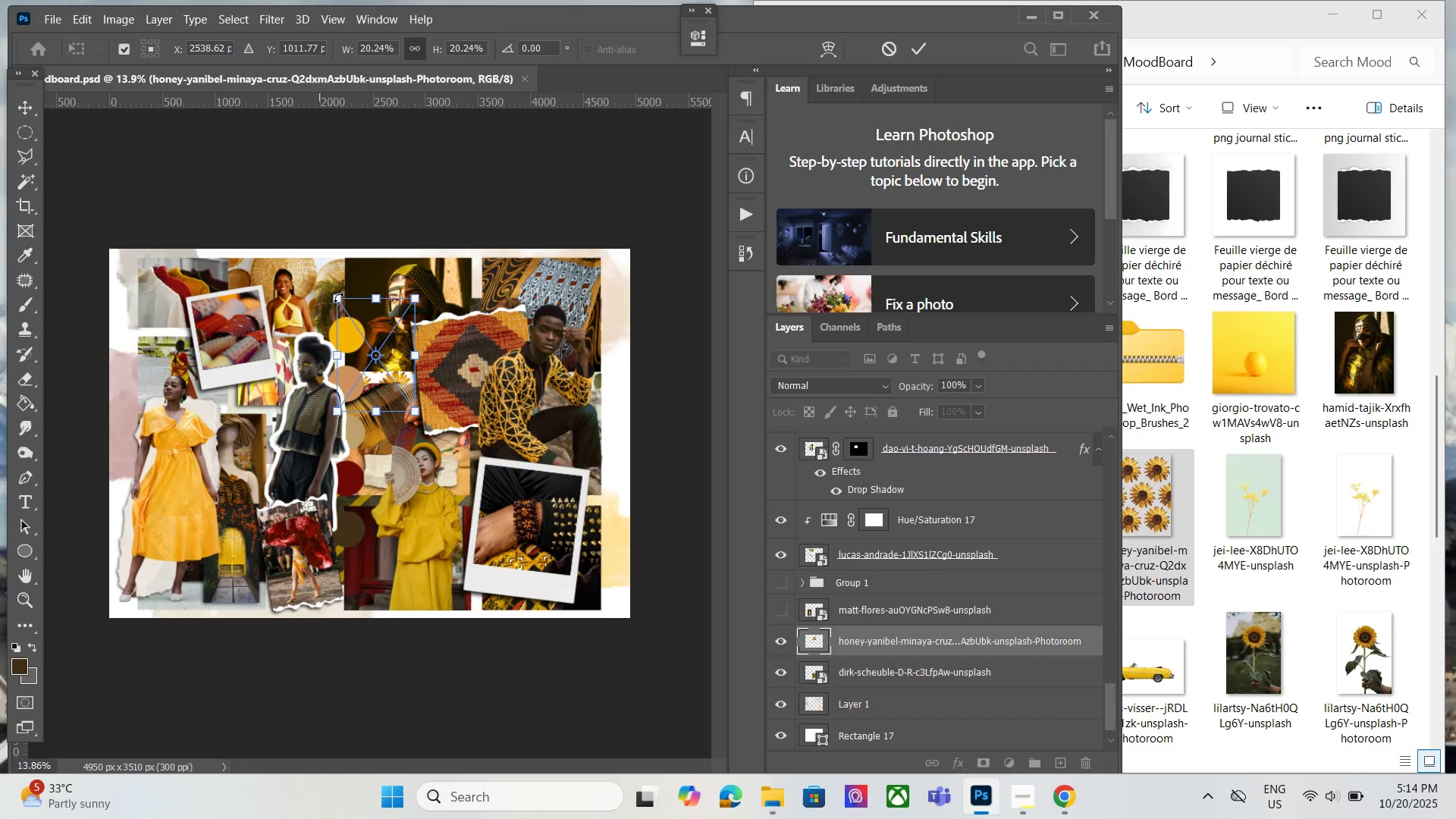 
left_click_drag(start_coordinate=[340, 297], to_coordinate=[325, 284])
 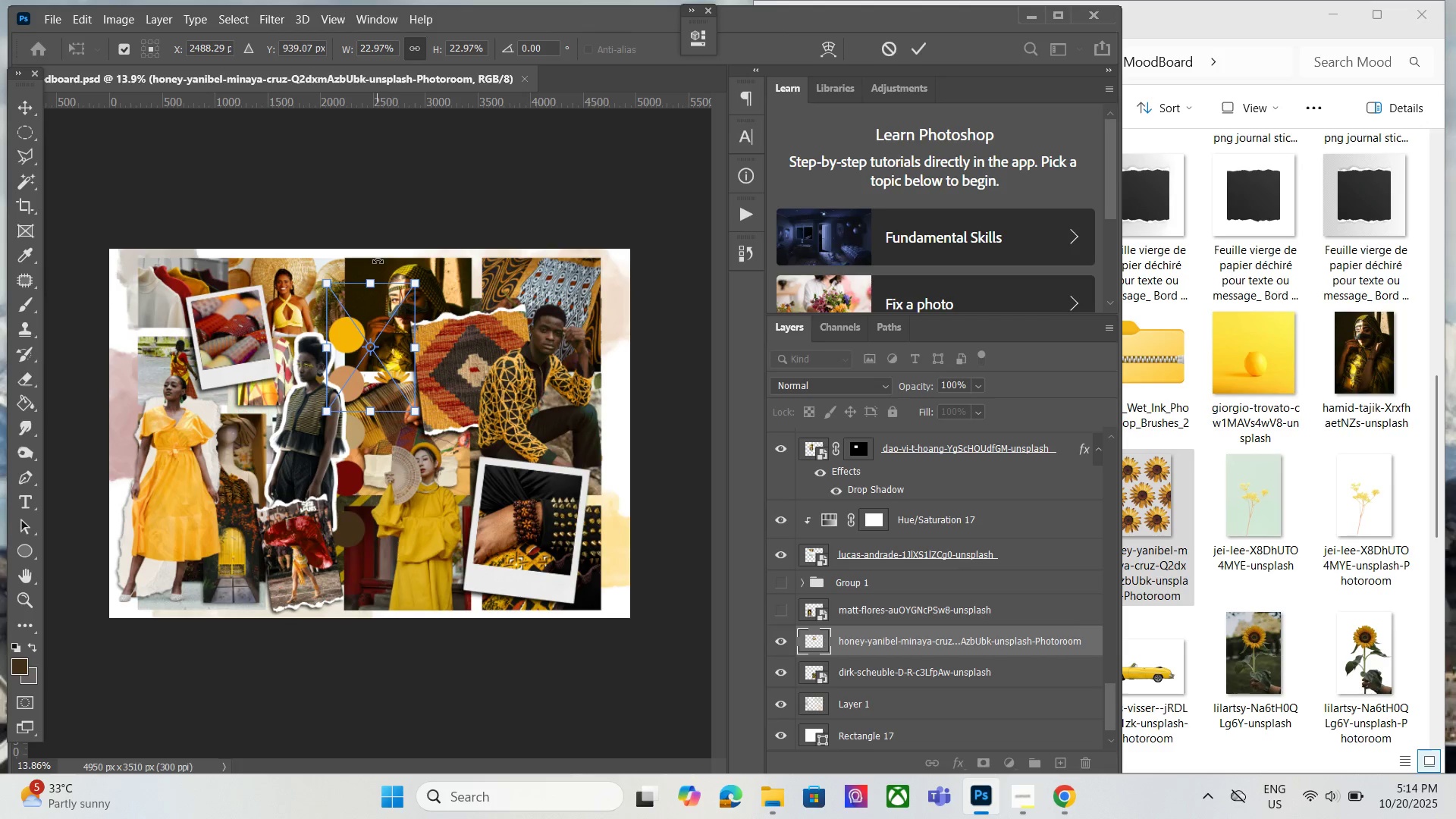 
left_click_drag(start_coordinate=[378, 265], to_coordinate=[315, 295])
 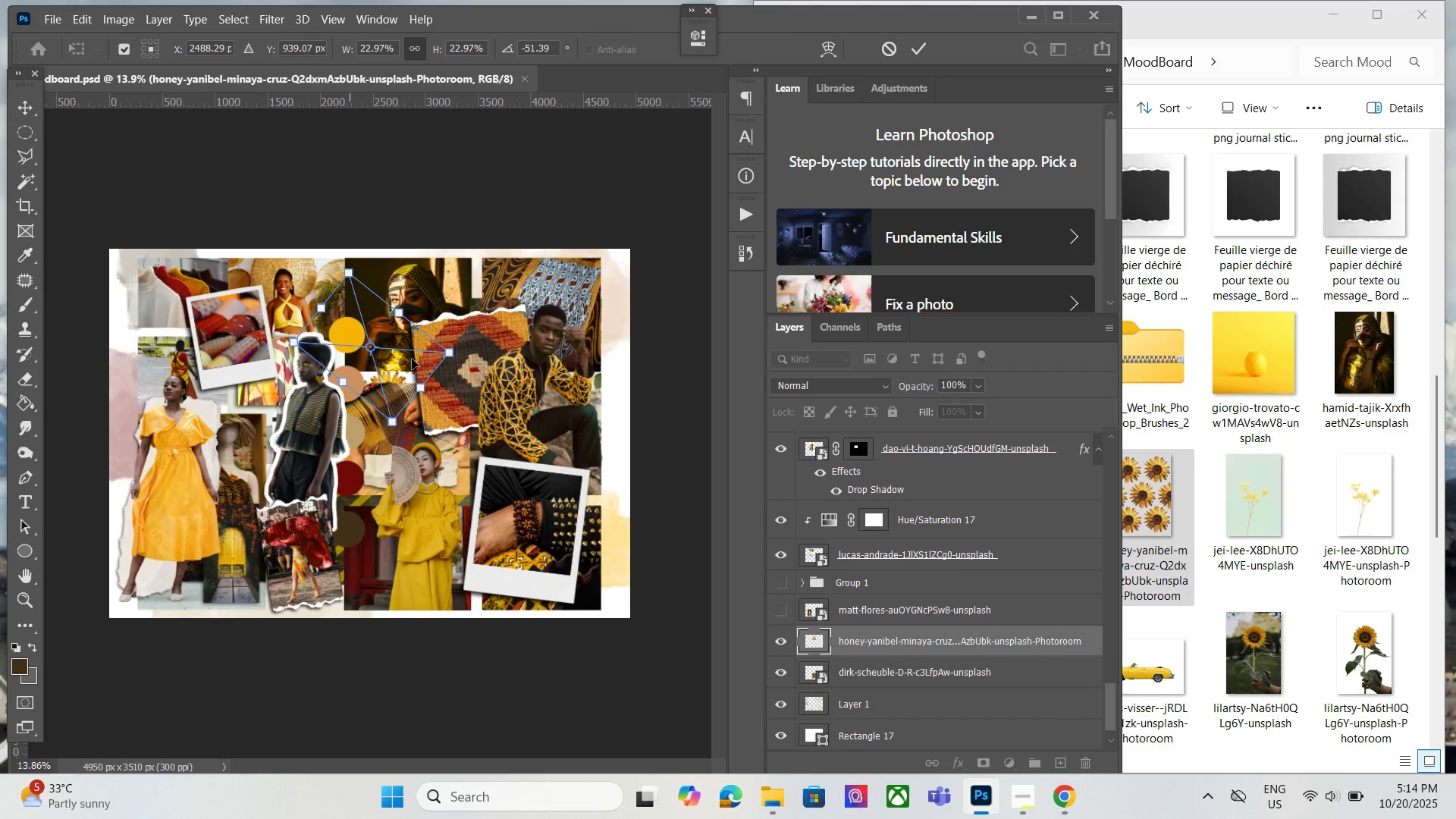 
left_click_drag(start_coordinate=[412, 359], to_coordinate=[408, 369])
 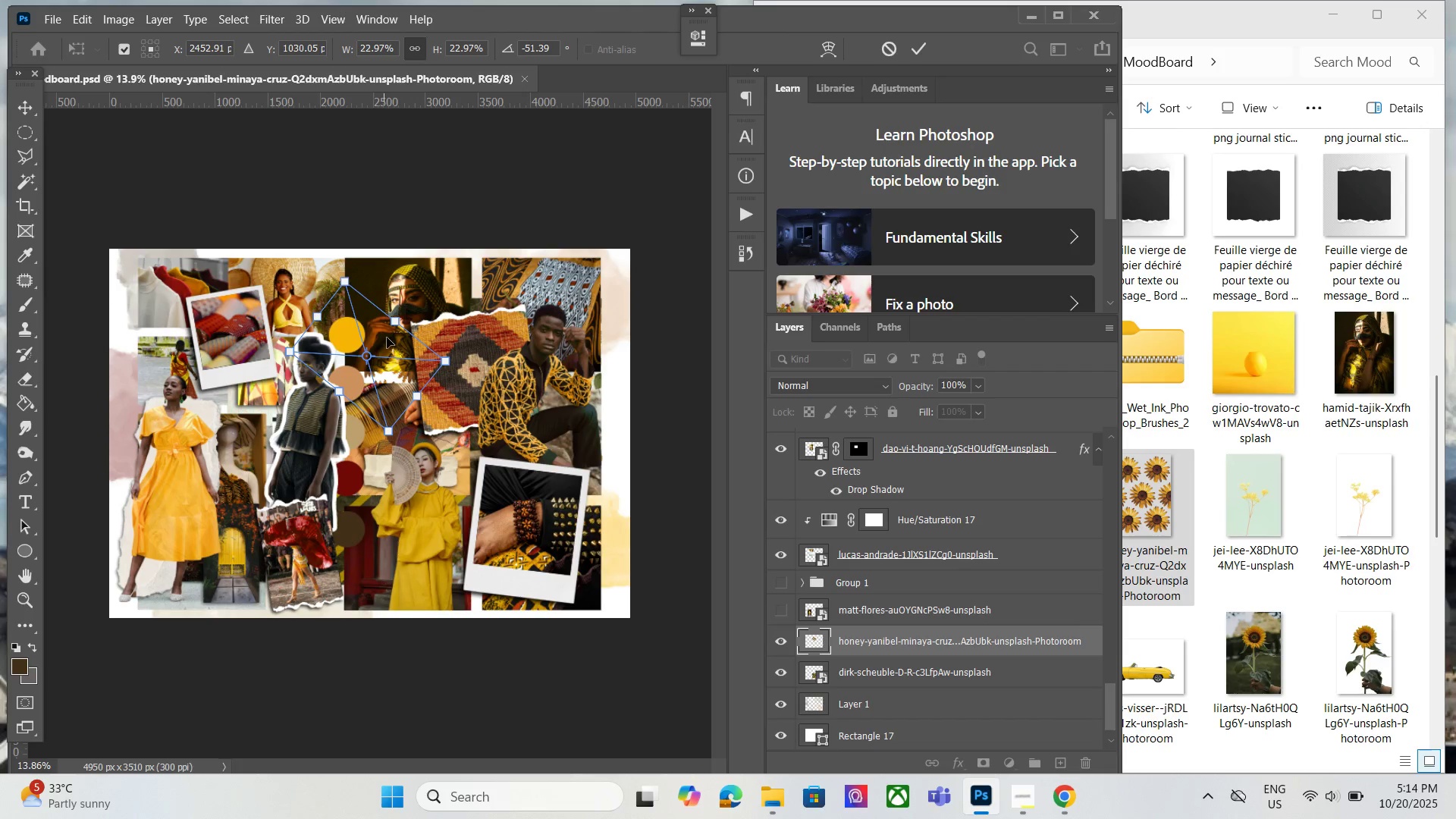 
left_click_drag(start_coordinate=[428, 297], to_coordinate=[453, 340])
 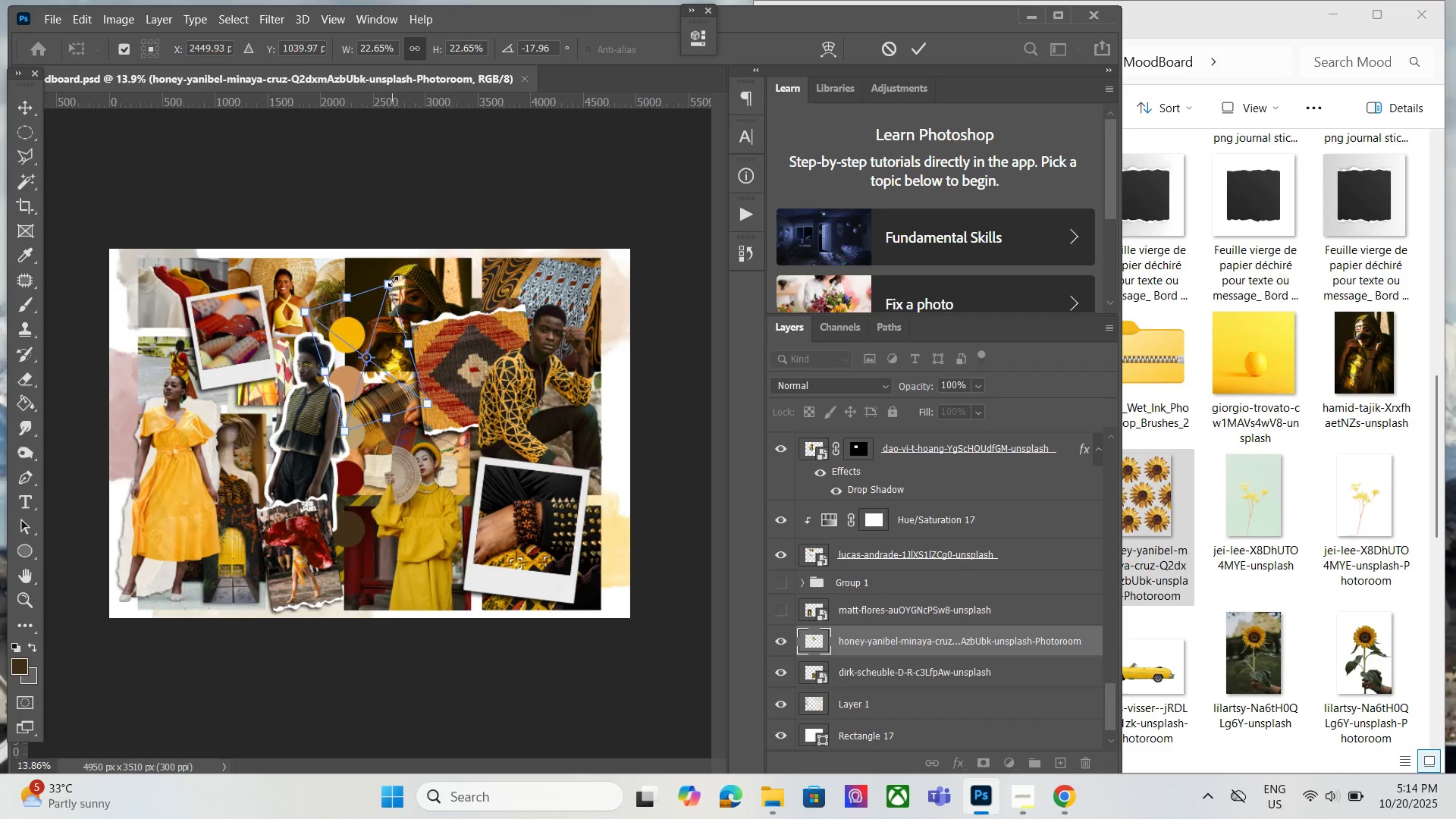 
left_click_drag(start_coordinate=[390, 281], to_coordinate=[378, 312])
 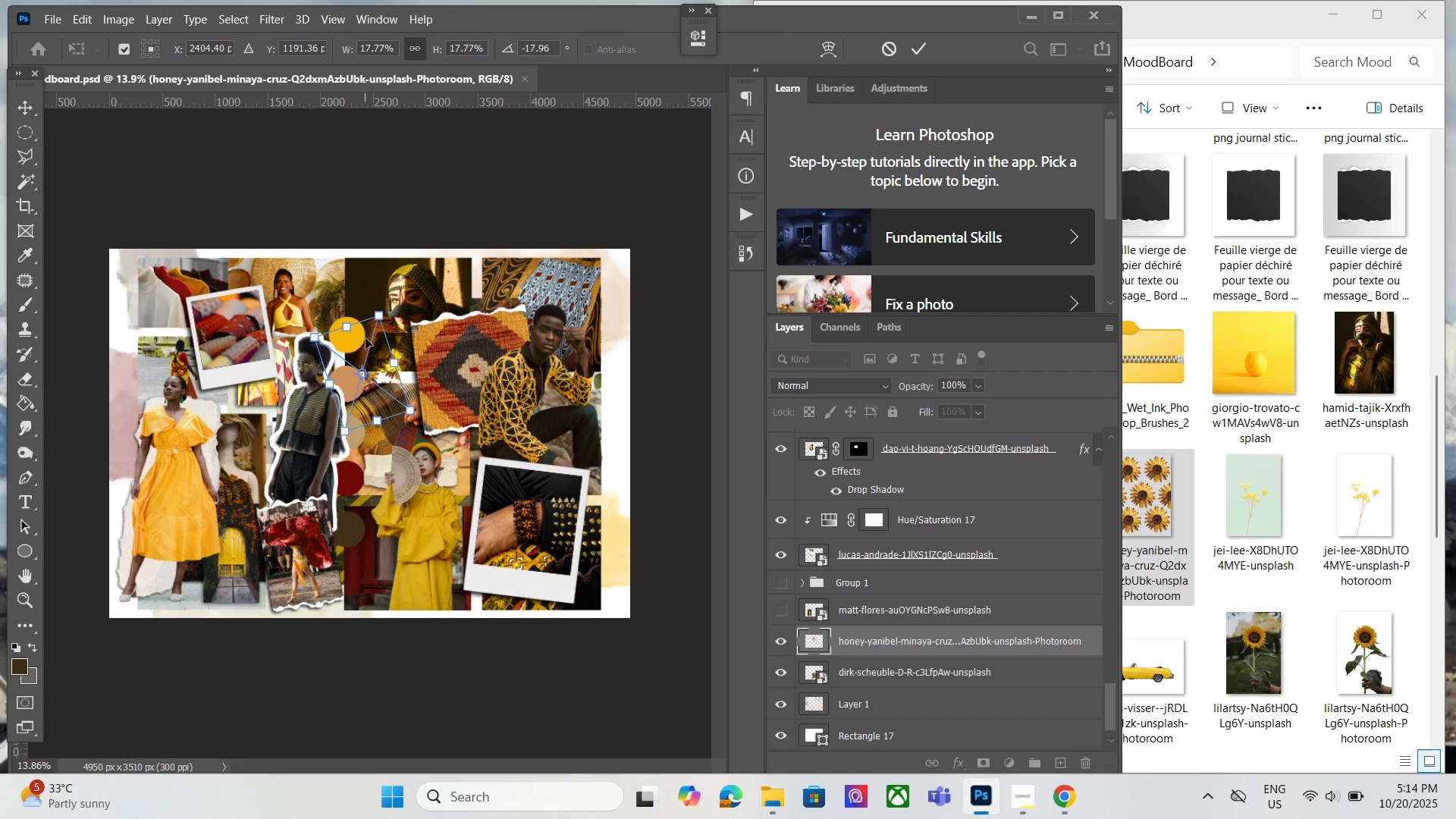 
left_click_drag(start_coordinate=[366, 338], to_coordinate=[389, 331])
 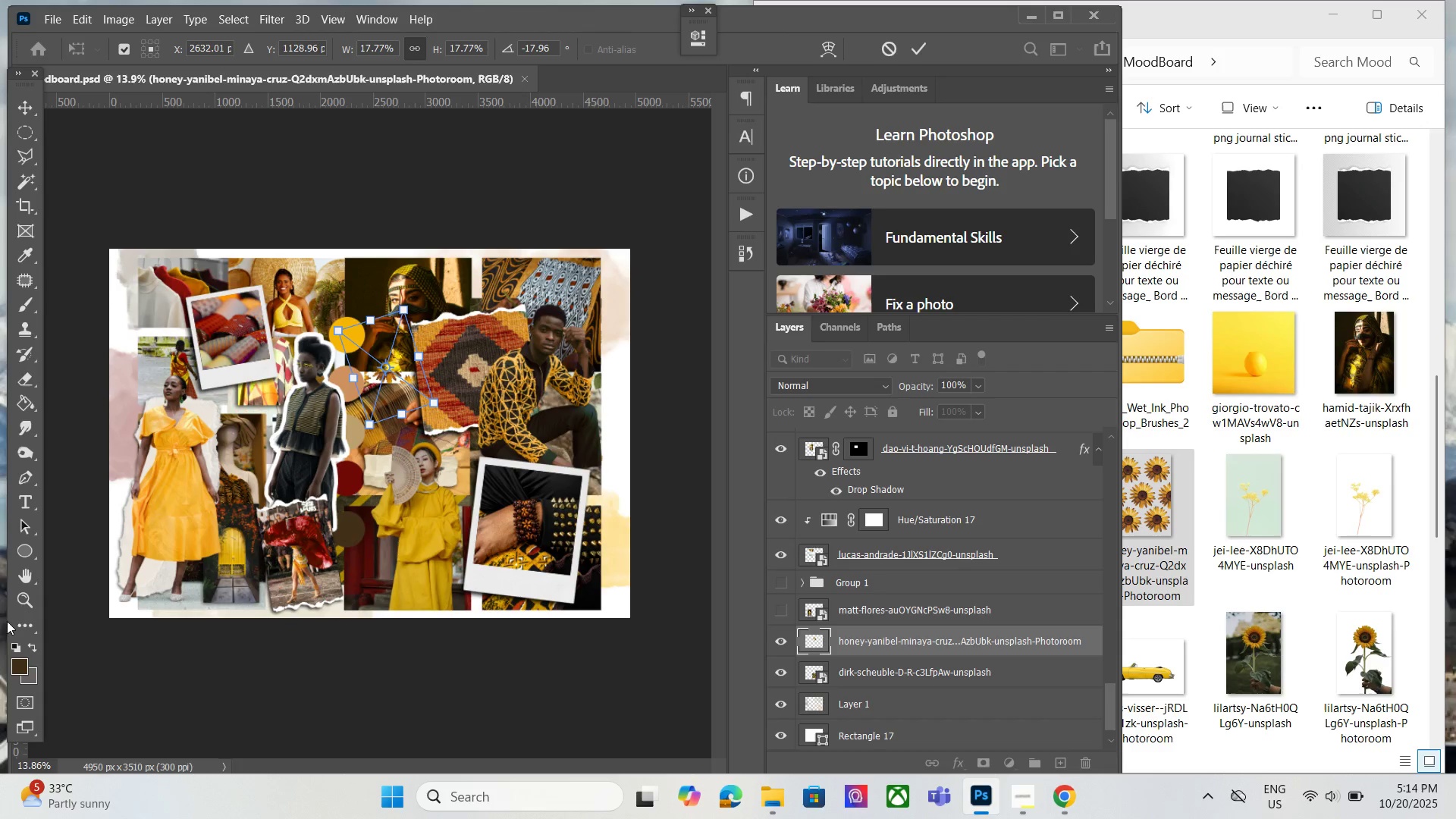 
left_click([30, 600])
 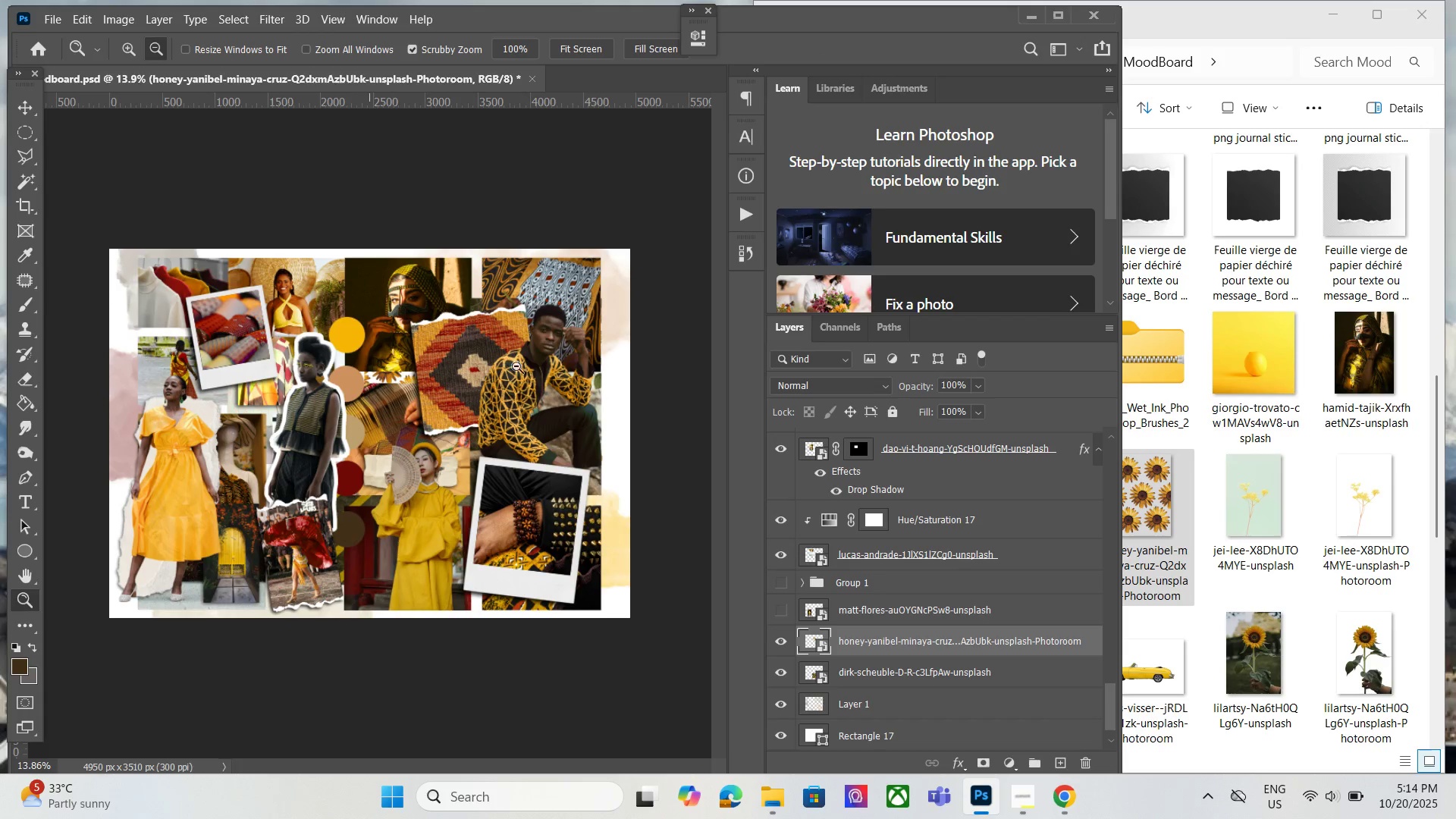 
key(Control+S)
 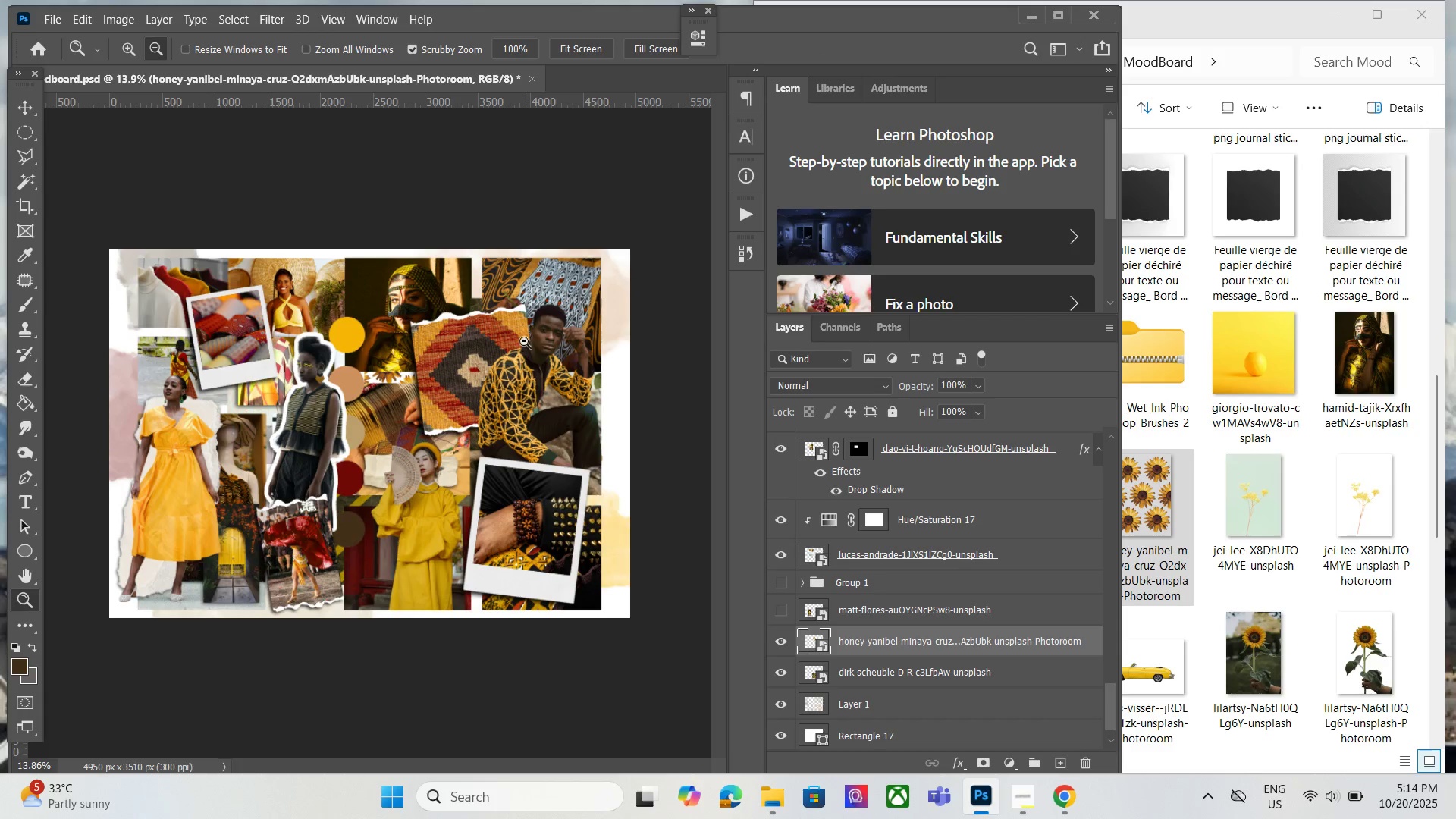 
hold_key(key=AltLeft, duration=1.53)
scroll: coordinate [511, 322], scroll_direction: down, amount: 2.0
 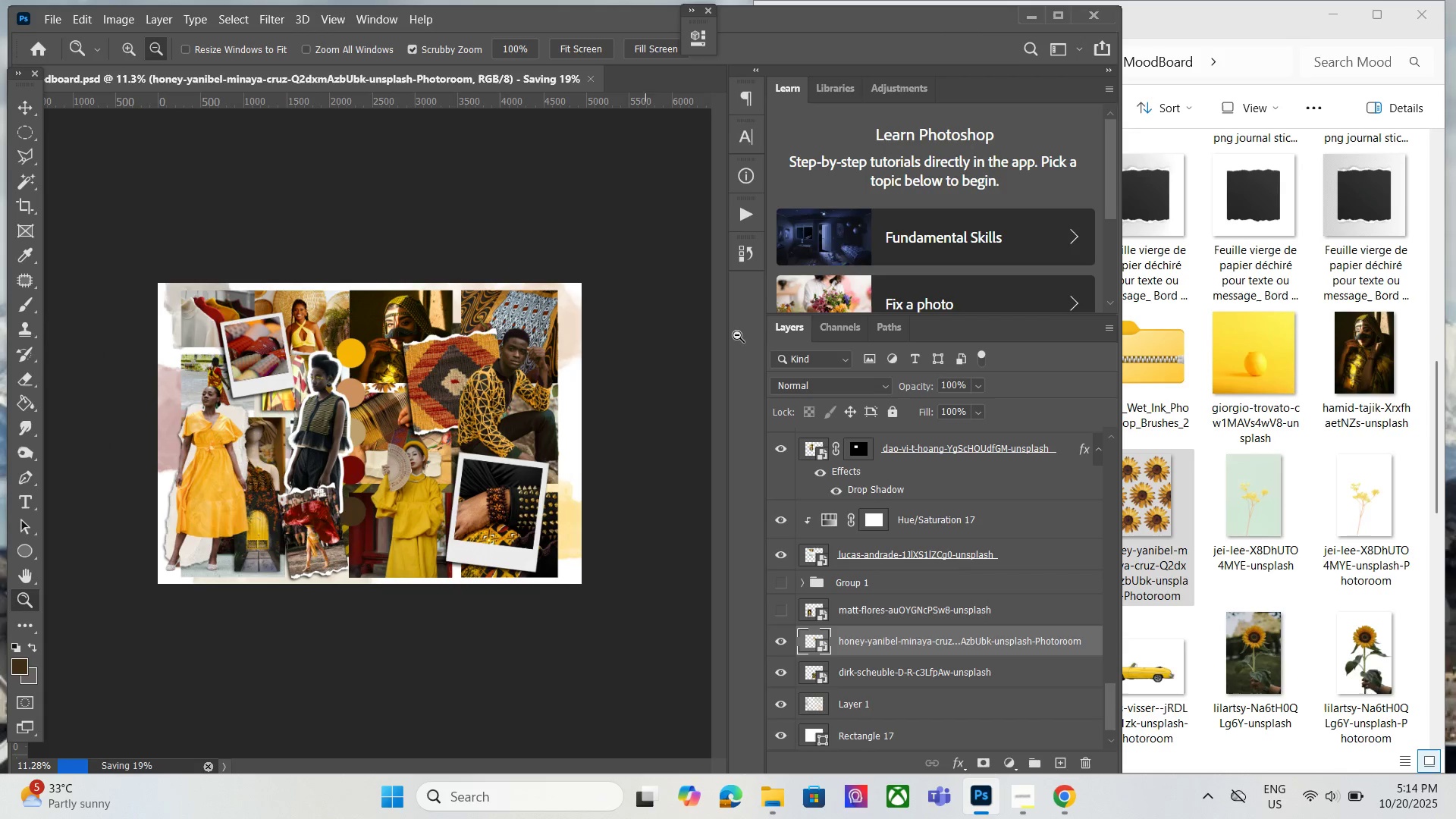 
left_click([1350, 438])
 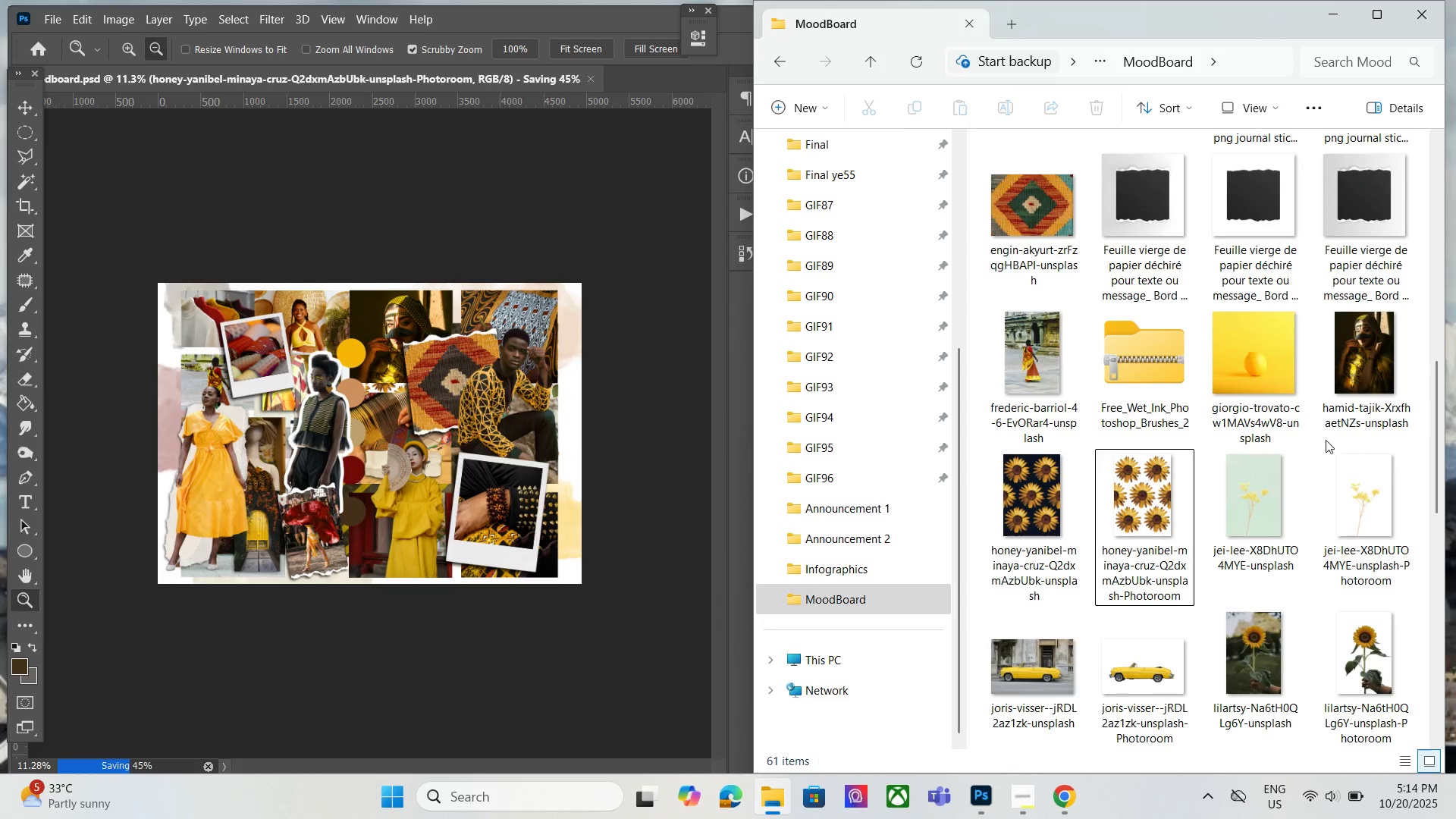 
scroll: coordinate [1320, 440], scroll_direction: down, amount: 4.0
 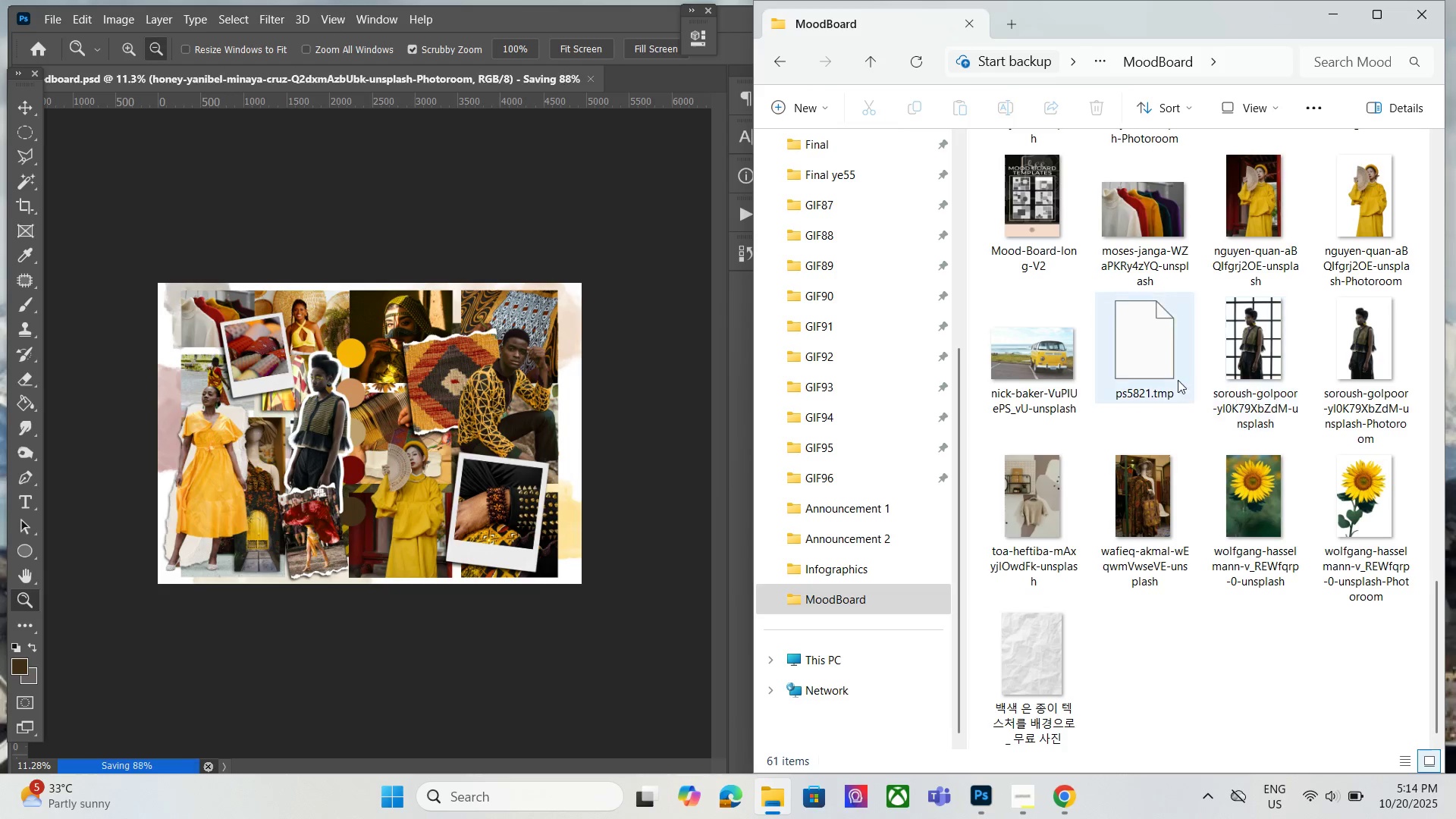 
left_click([1053, 359])
 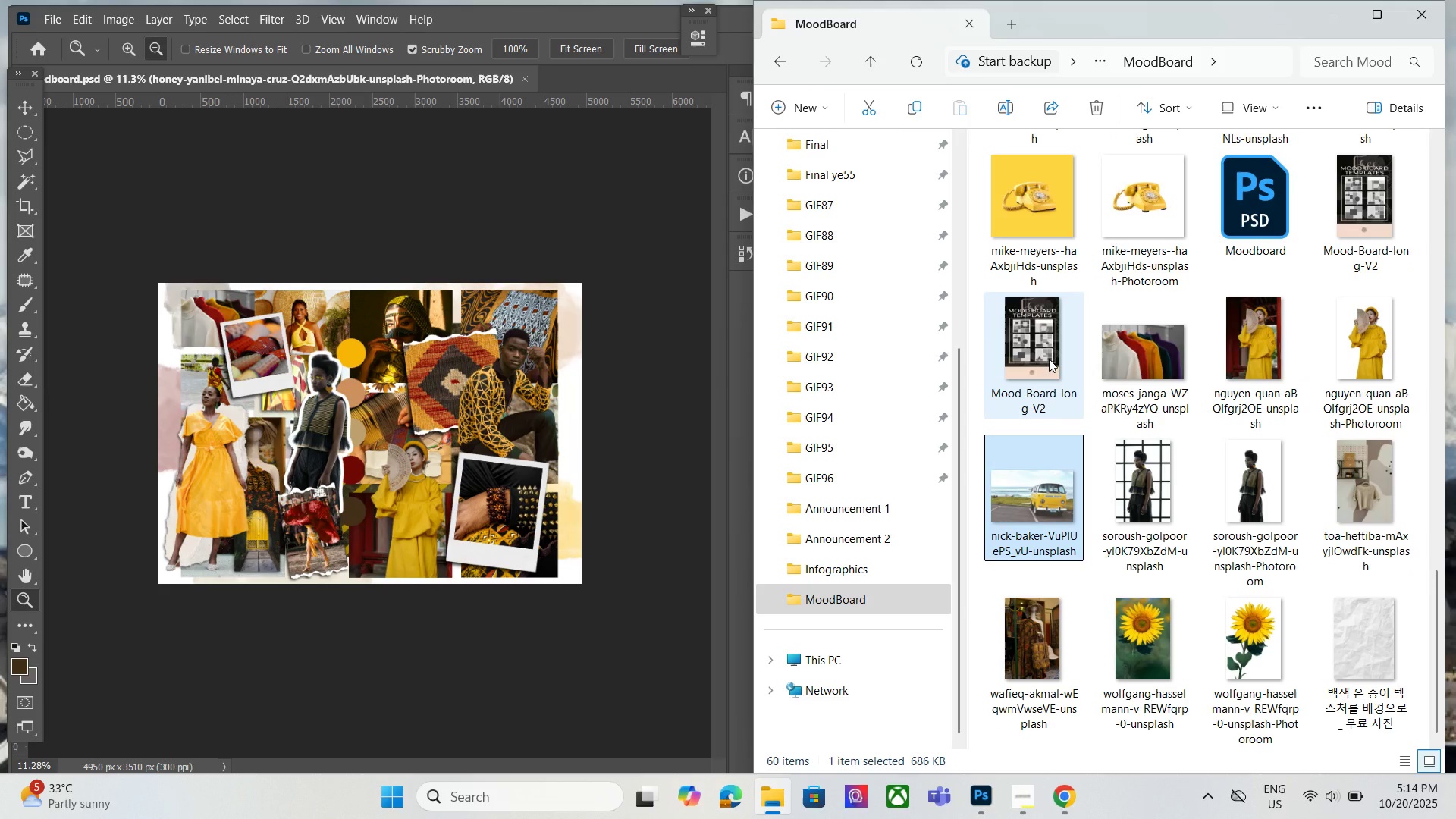 
wait(6.34)
 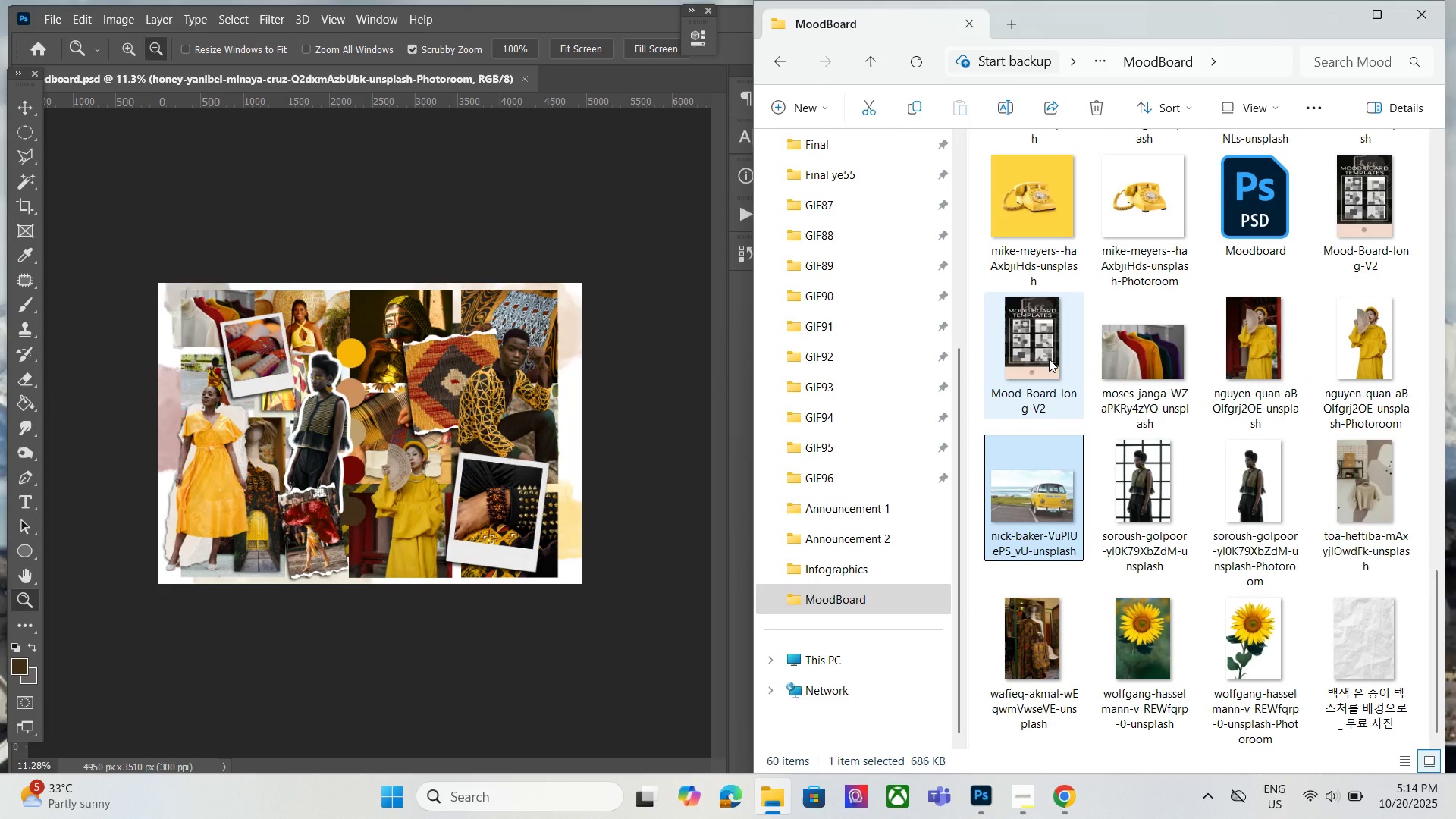 
scroll: coordinate [1241, 422], scroll_direction: down, amount: 2.0
 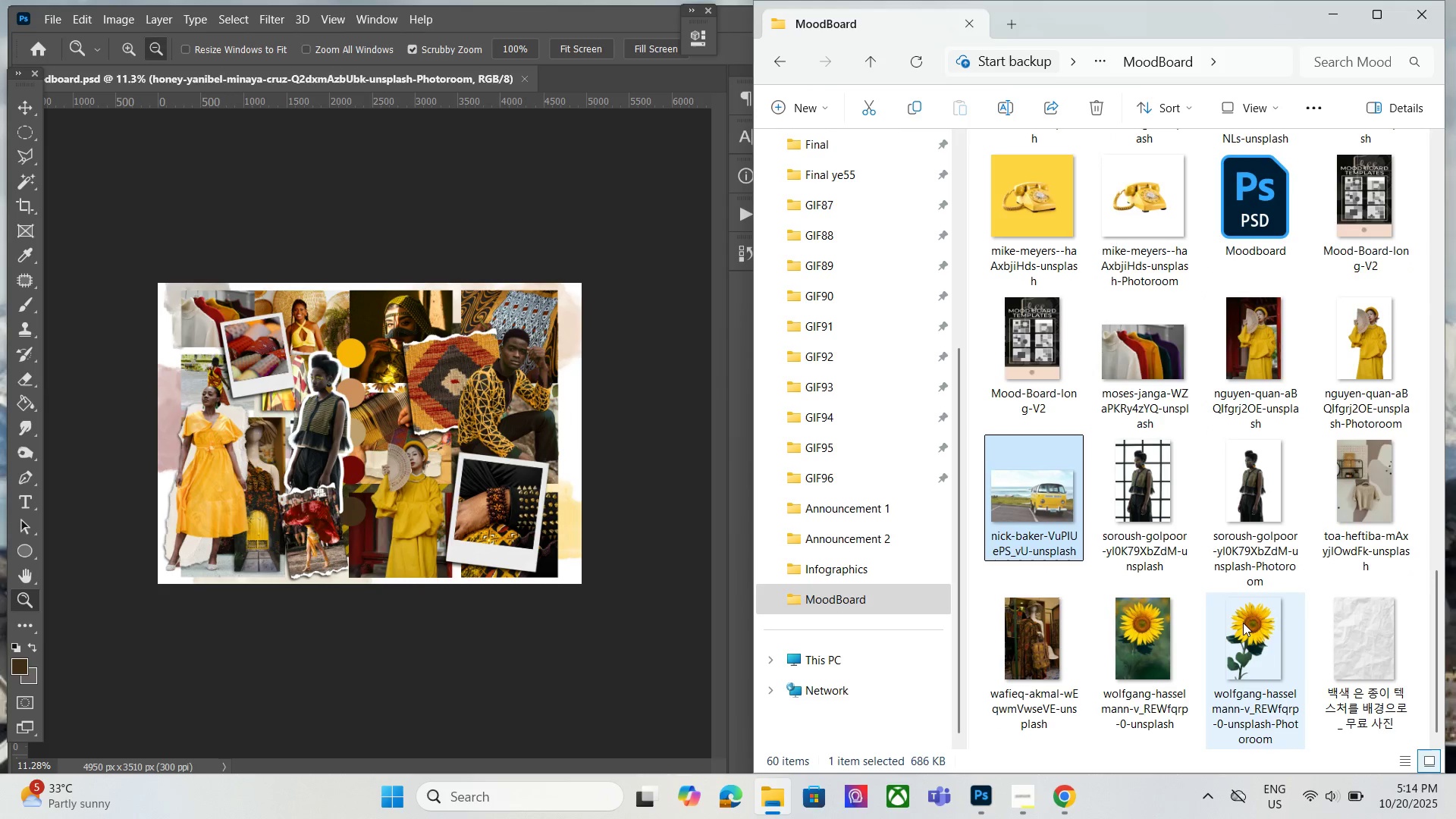 
left_click([1243, 623])
 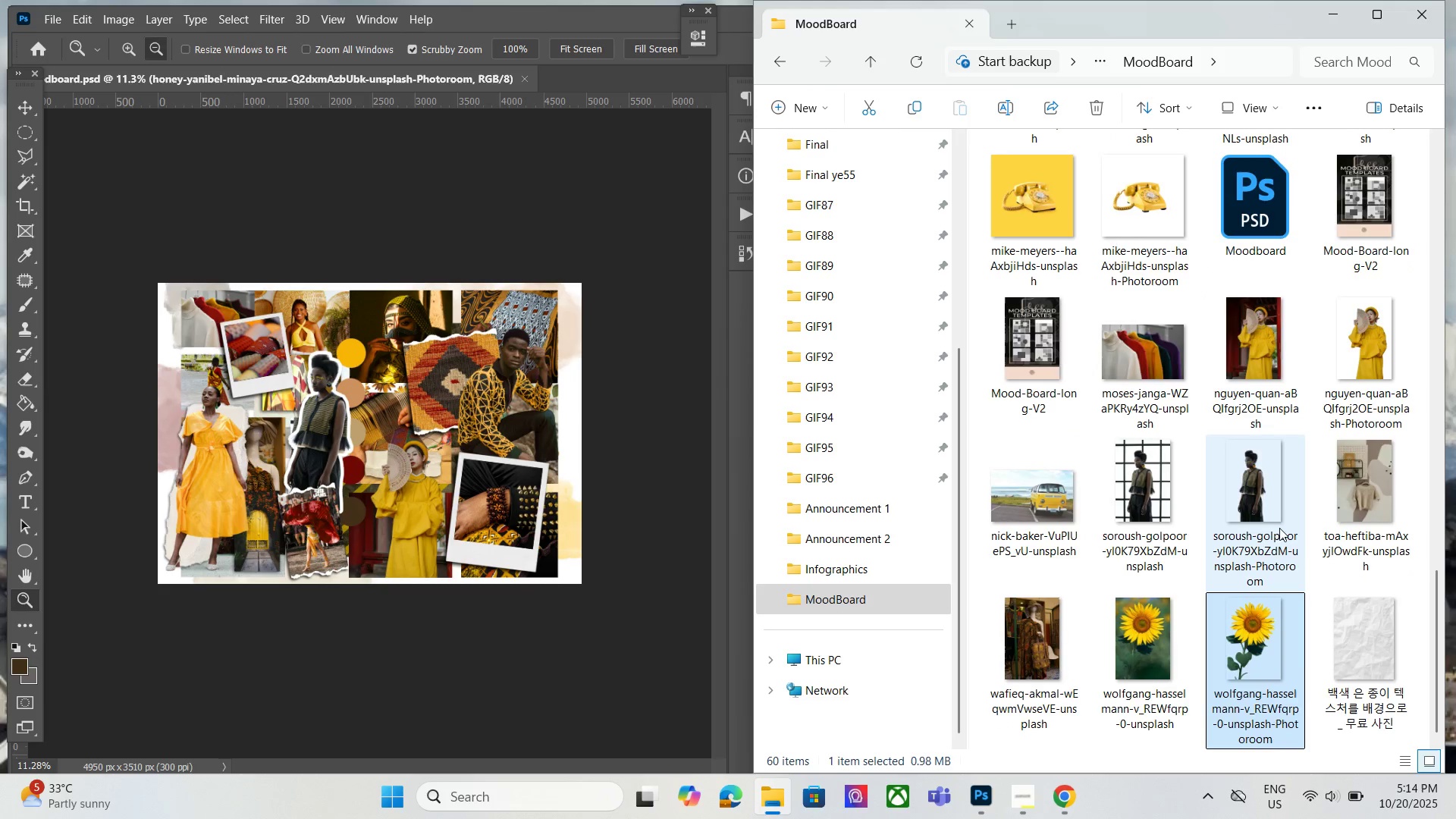 
scroll: coordinate [1243, 350], scroll_direction: up, amount: 5.0
 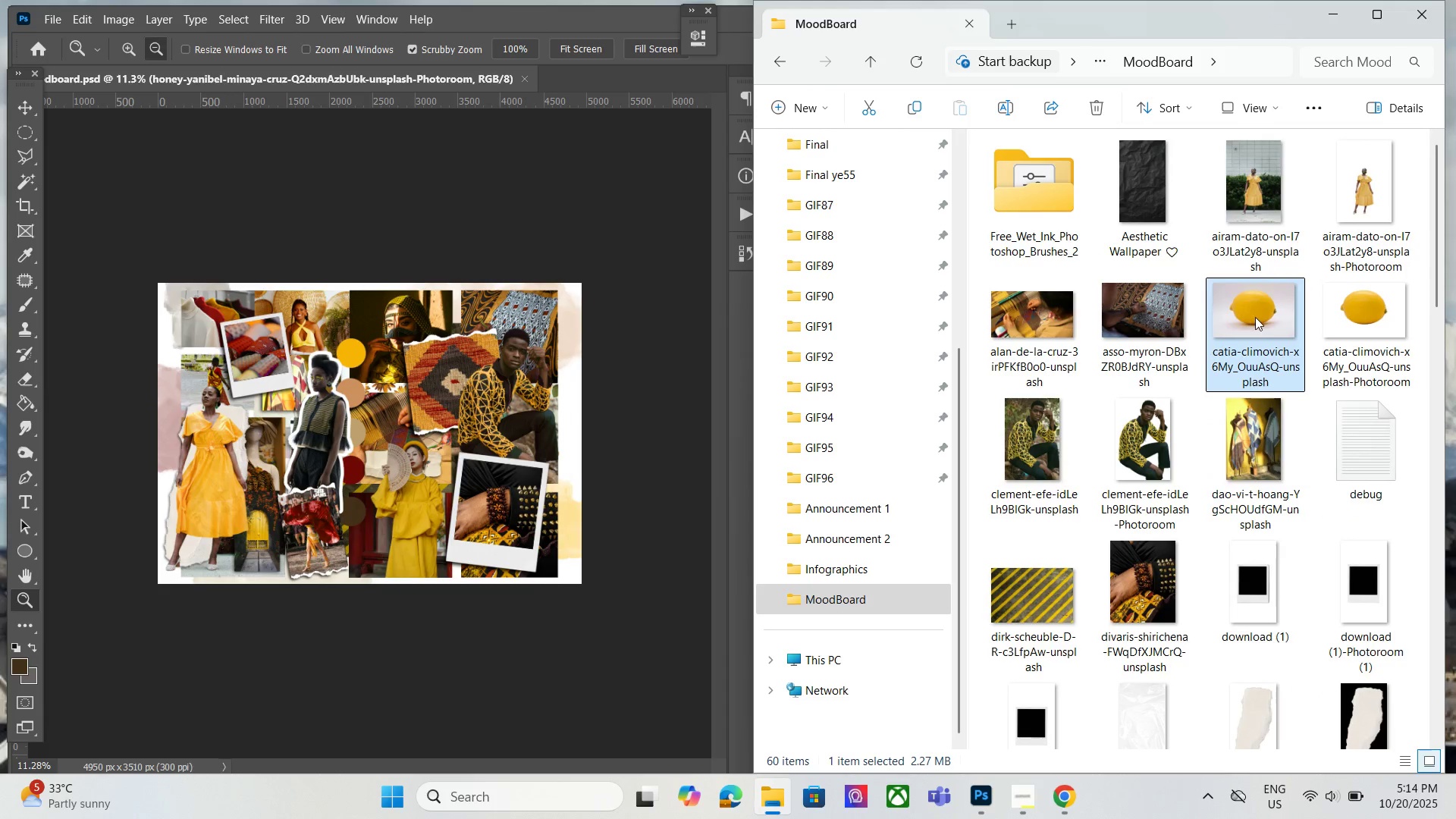 
double_click([1379, 315])
 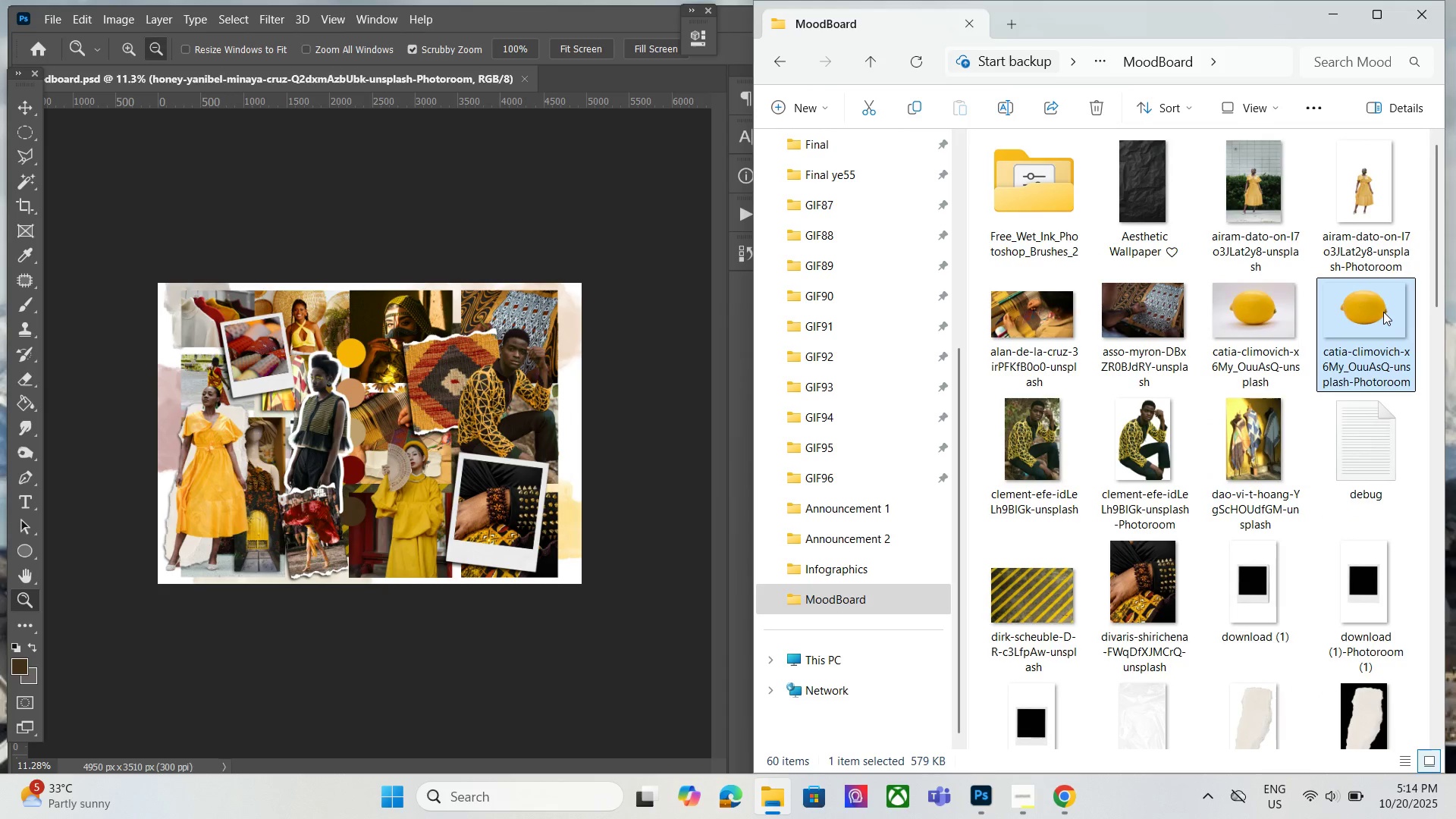 
wait(8.59)
 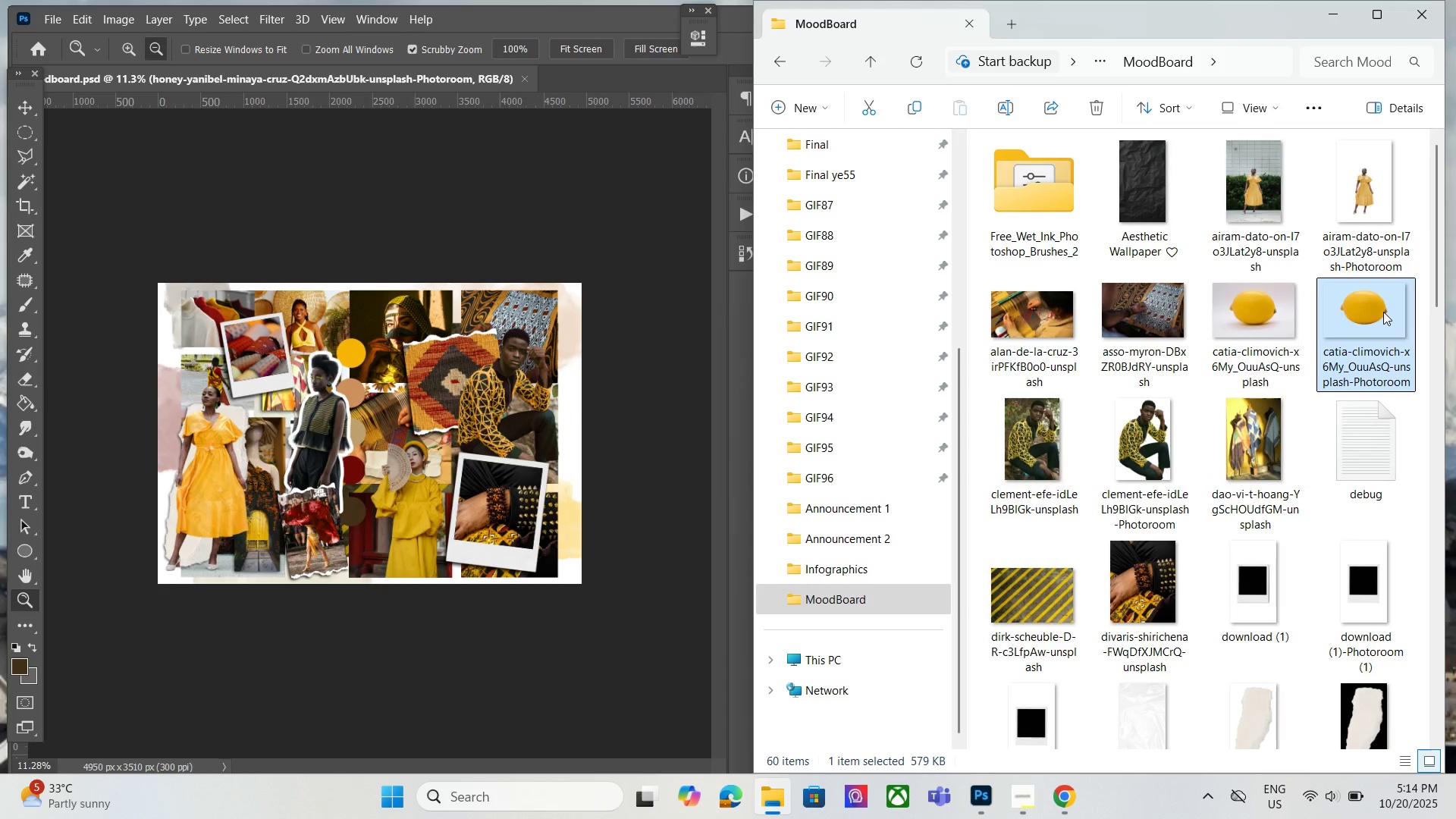 
left_click([1338, 14])
 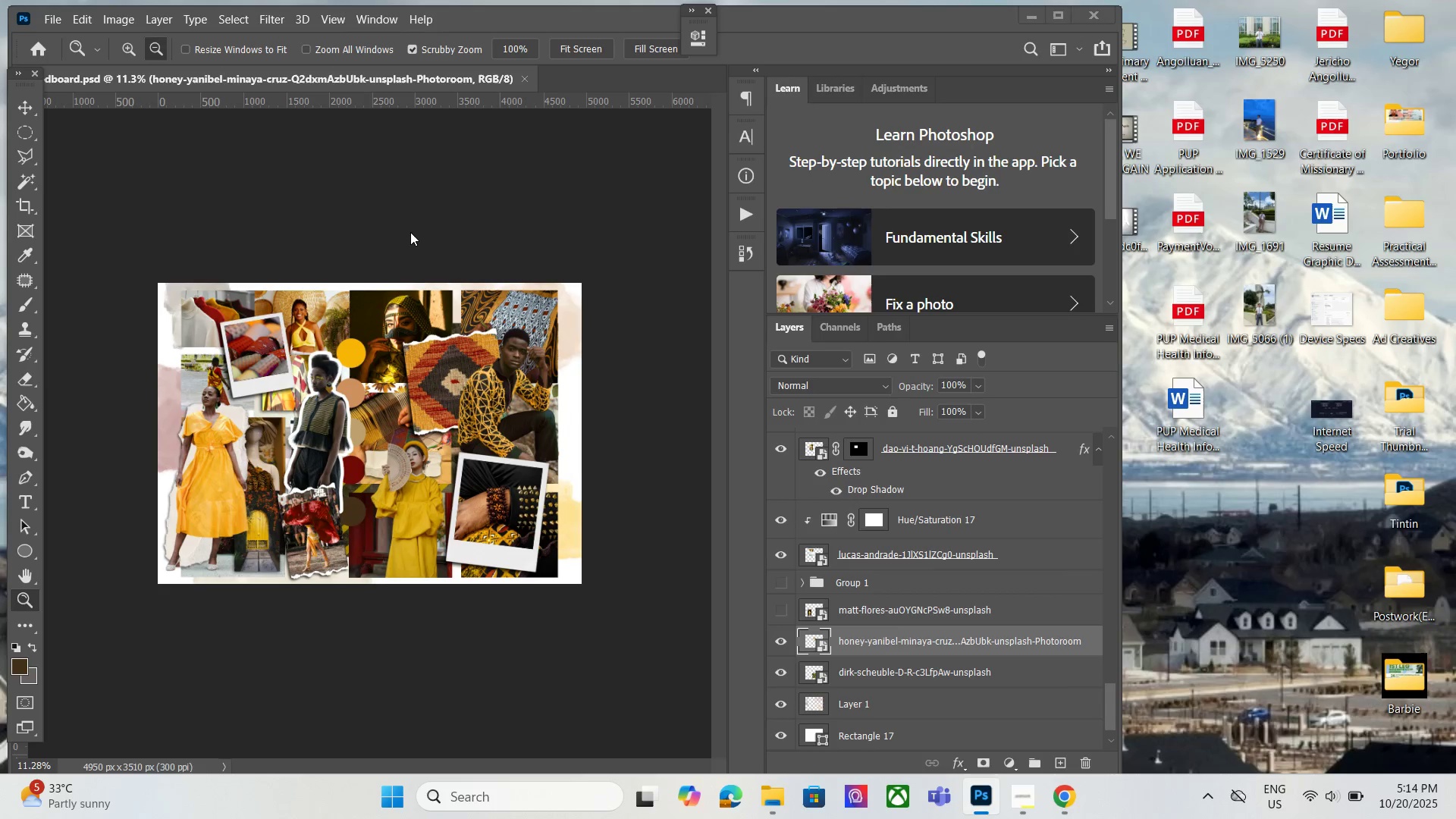 
key(Control+S)
 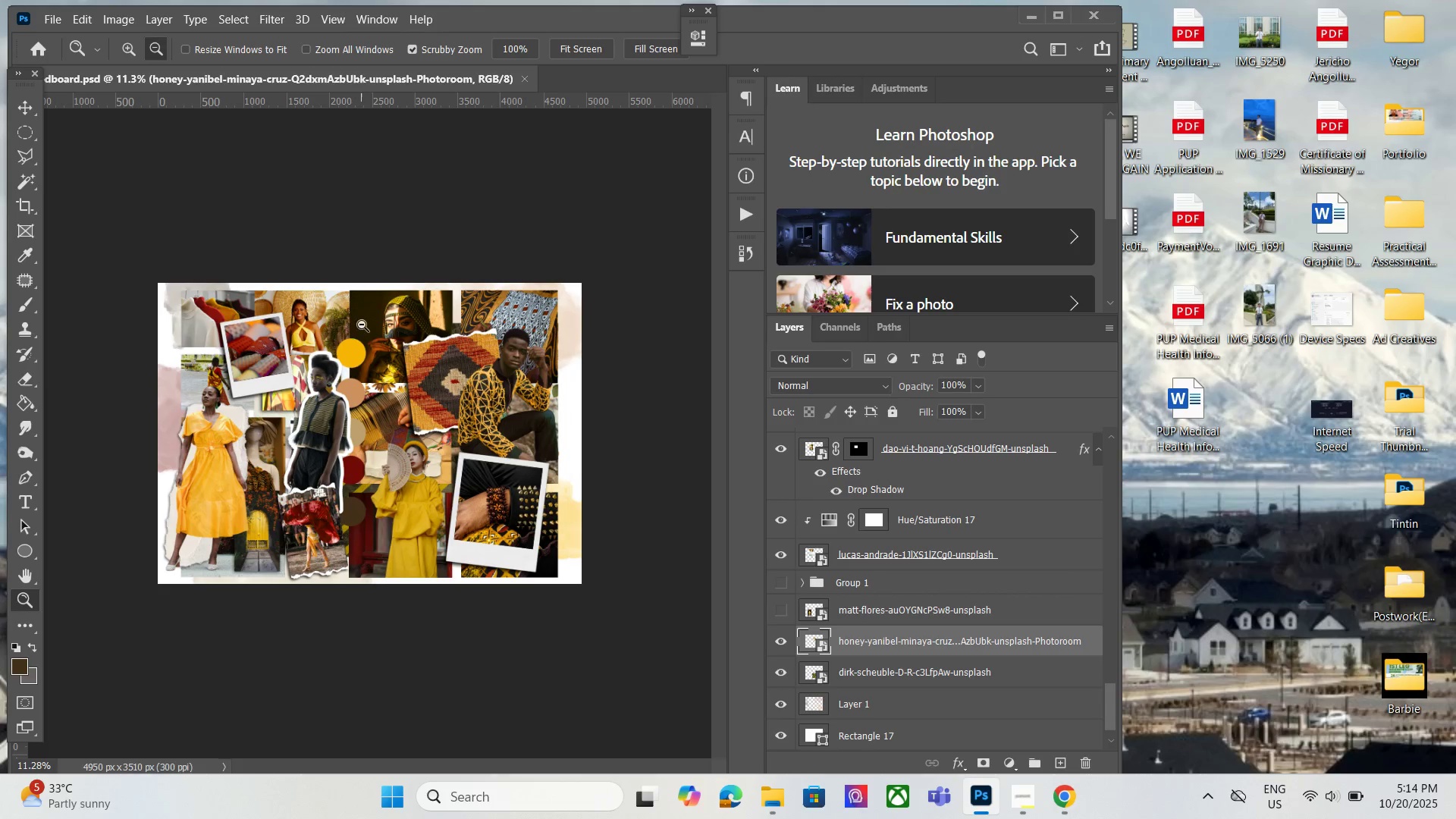 
hold_key(key=AltLeft, duration=1.5)
scroll: coordinate [352, 322], scroll_direction: up, amount: 1.0
 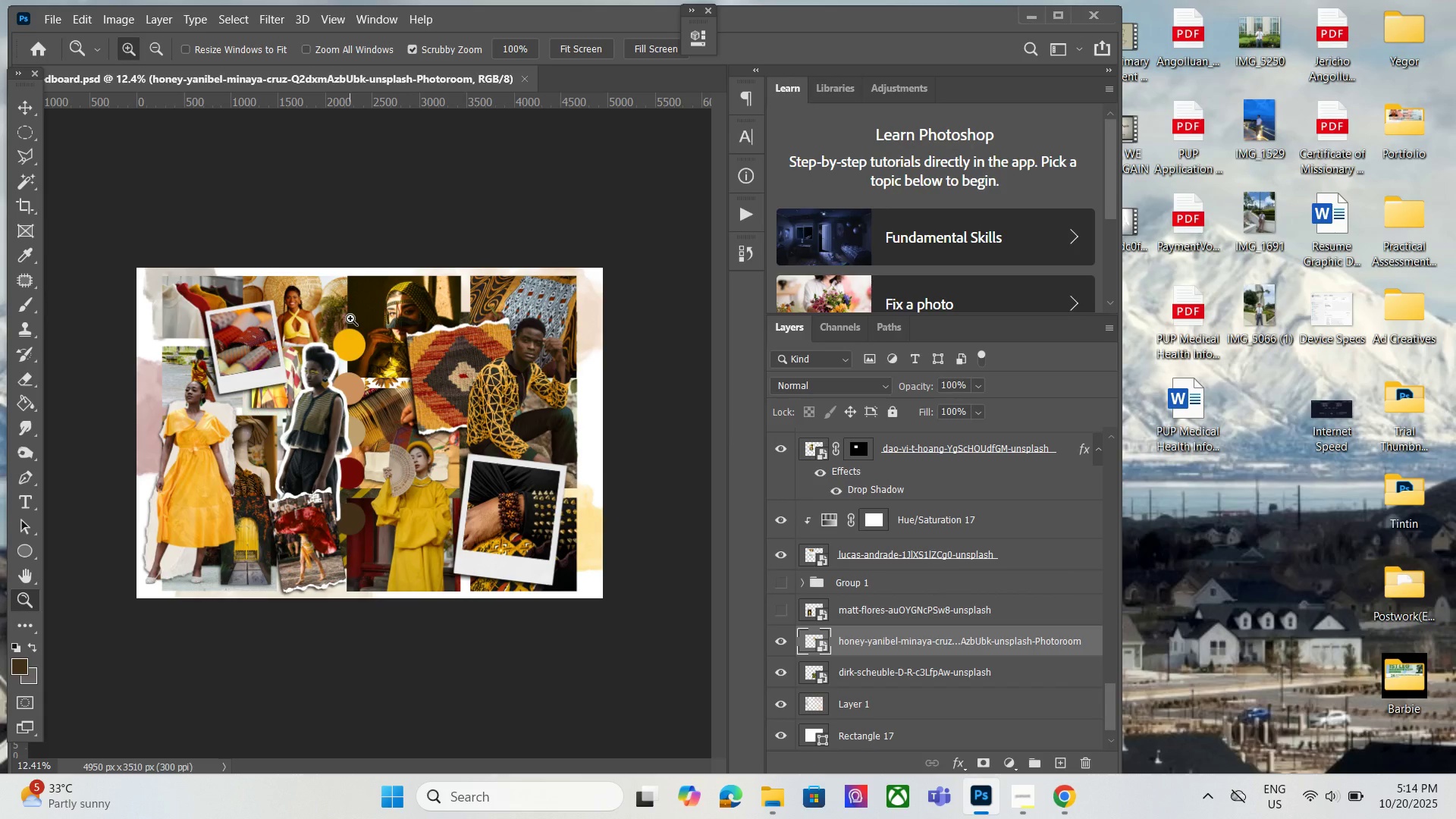 
hold_key(key=AltLeft, duration=0.85)
scroll: coordinate [350, 318], scroll_direction: down, amount: 1.0
 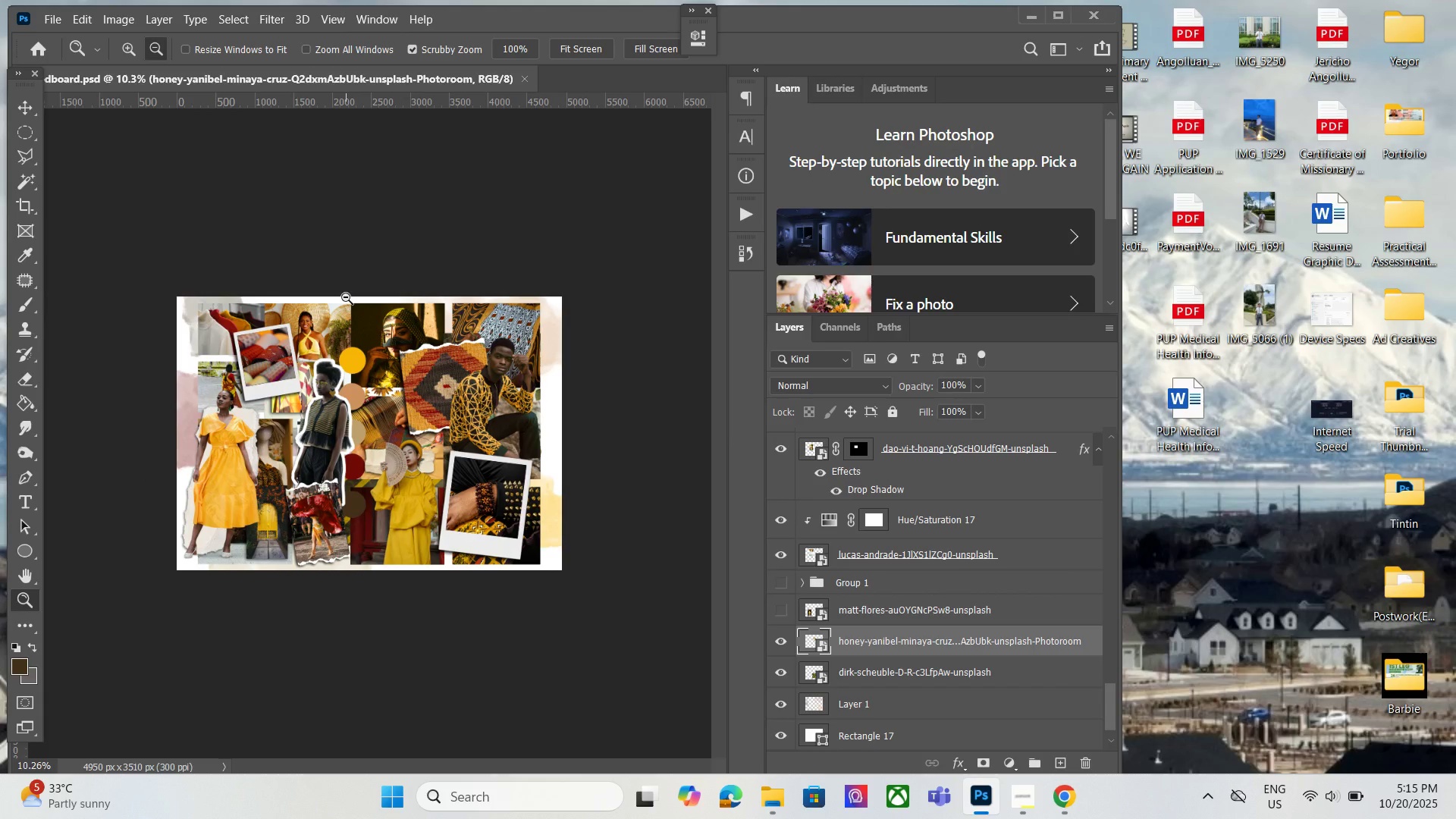 